 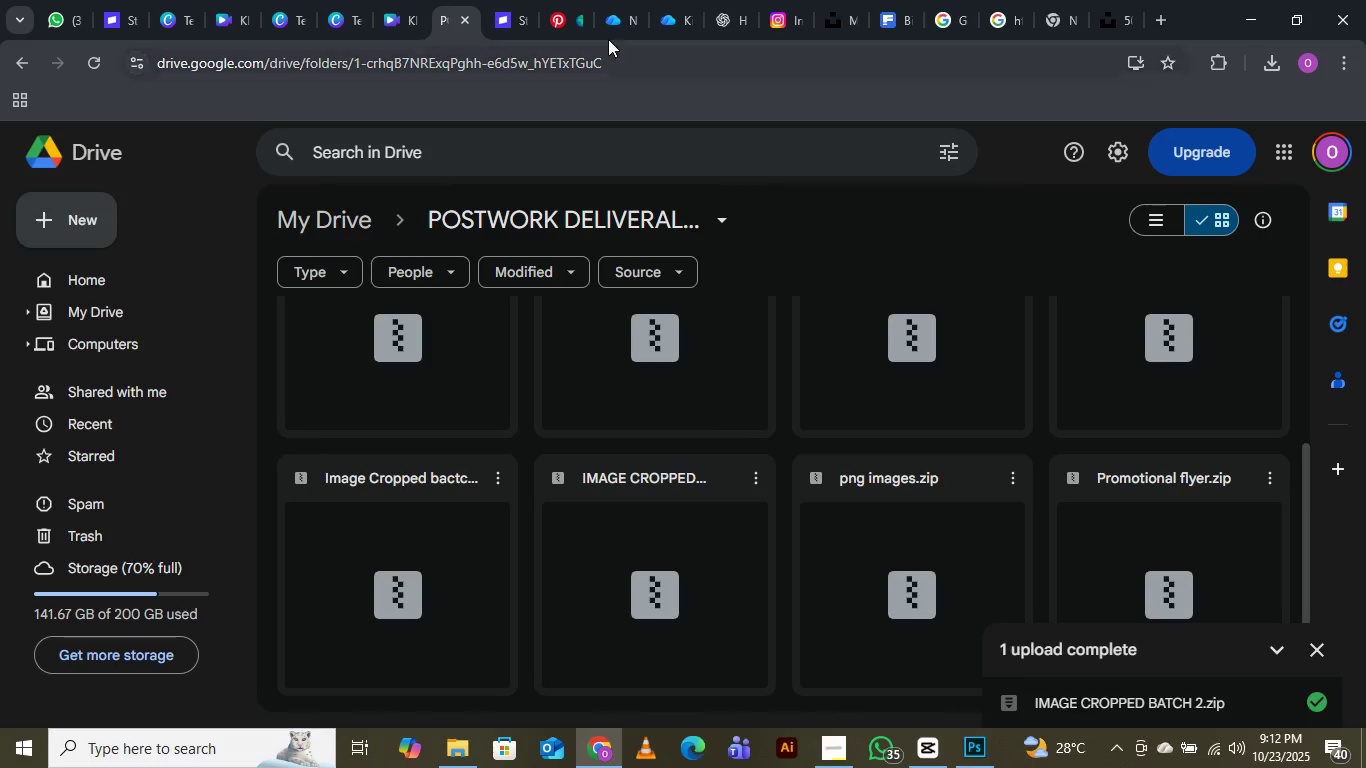 
left_click([1116, 22])
 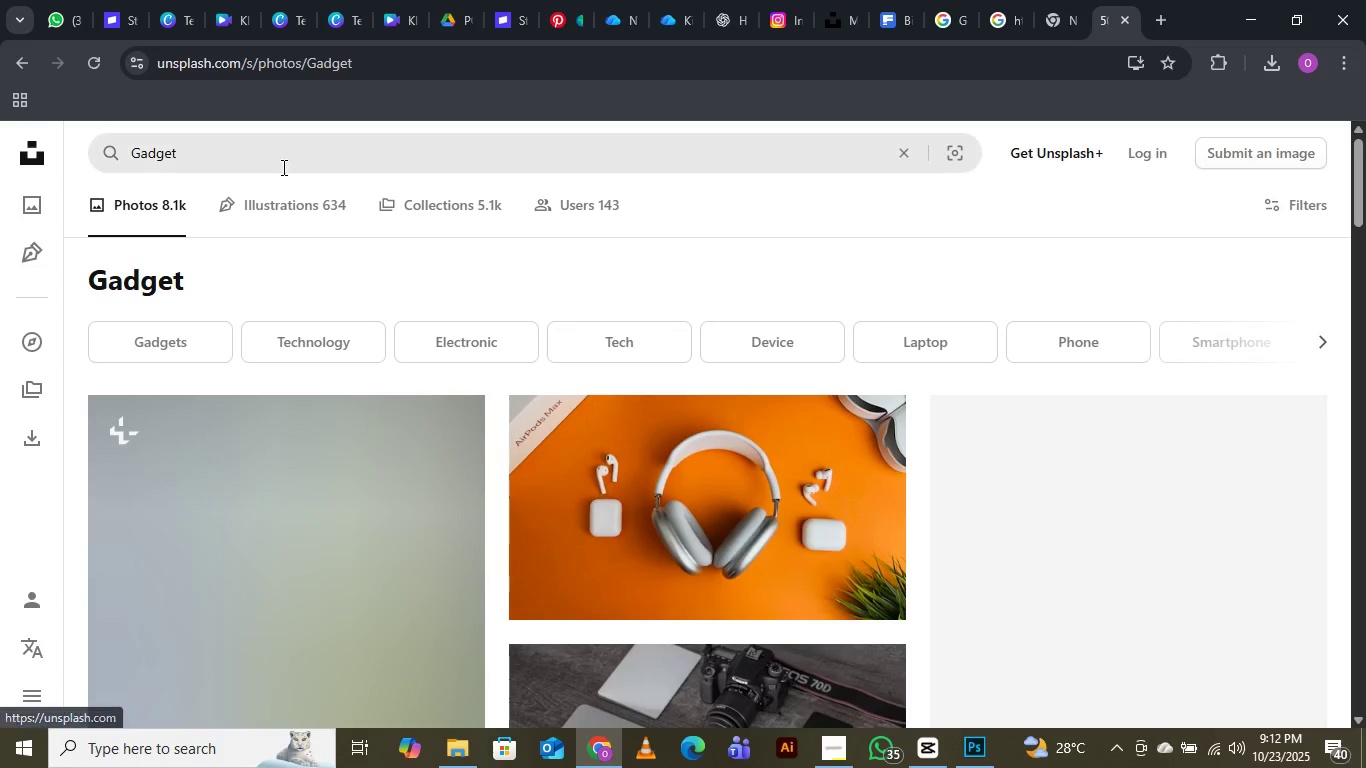 
left_click_drag(start_coordinate=[188, 142], to_coordinate=[126, 146])
 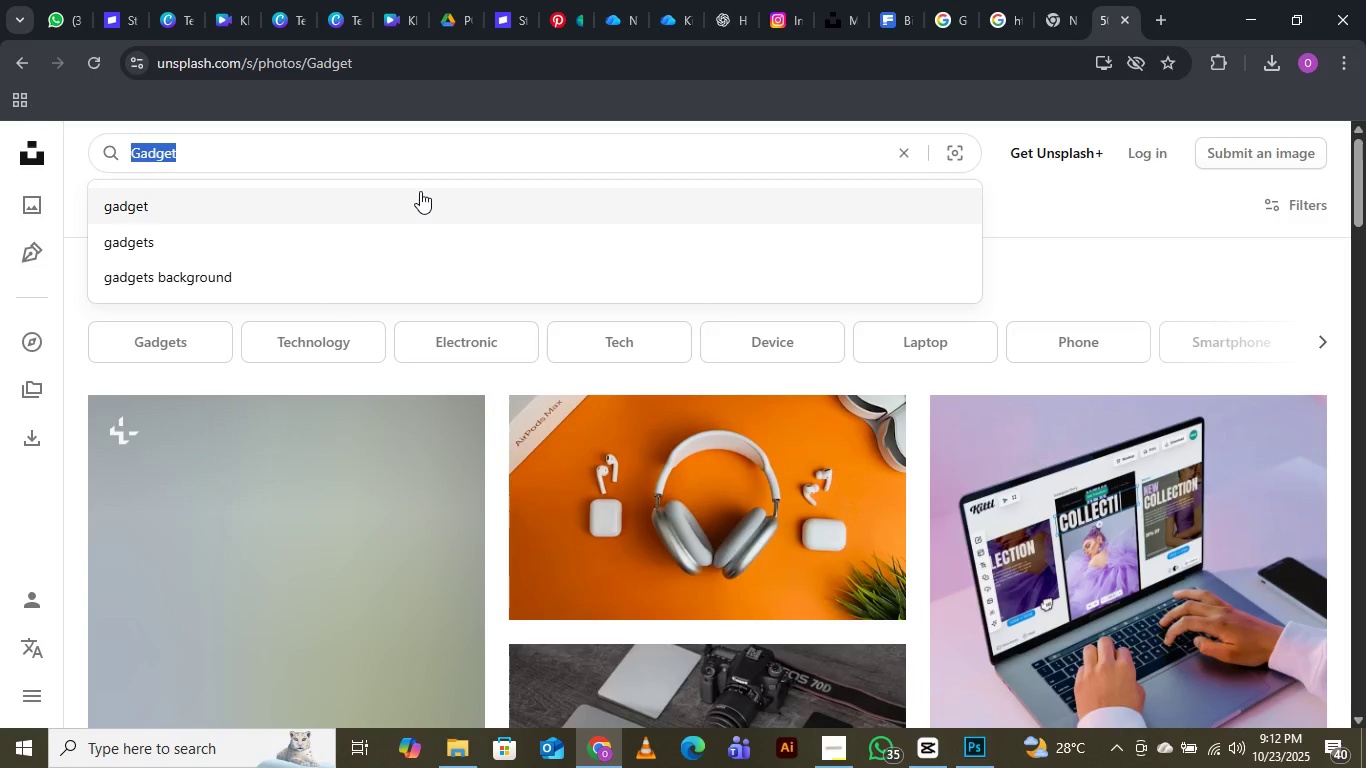 
type(shoe)
 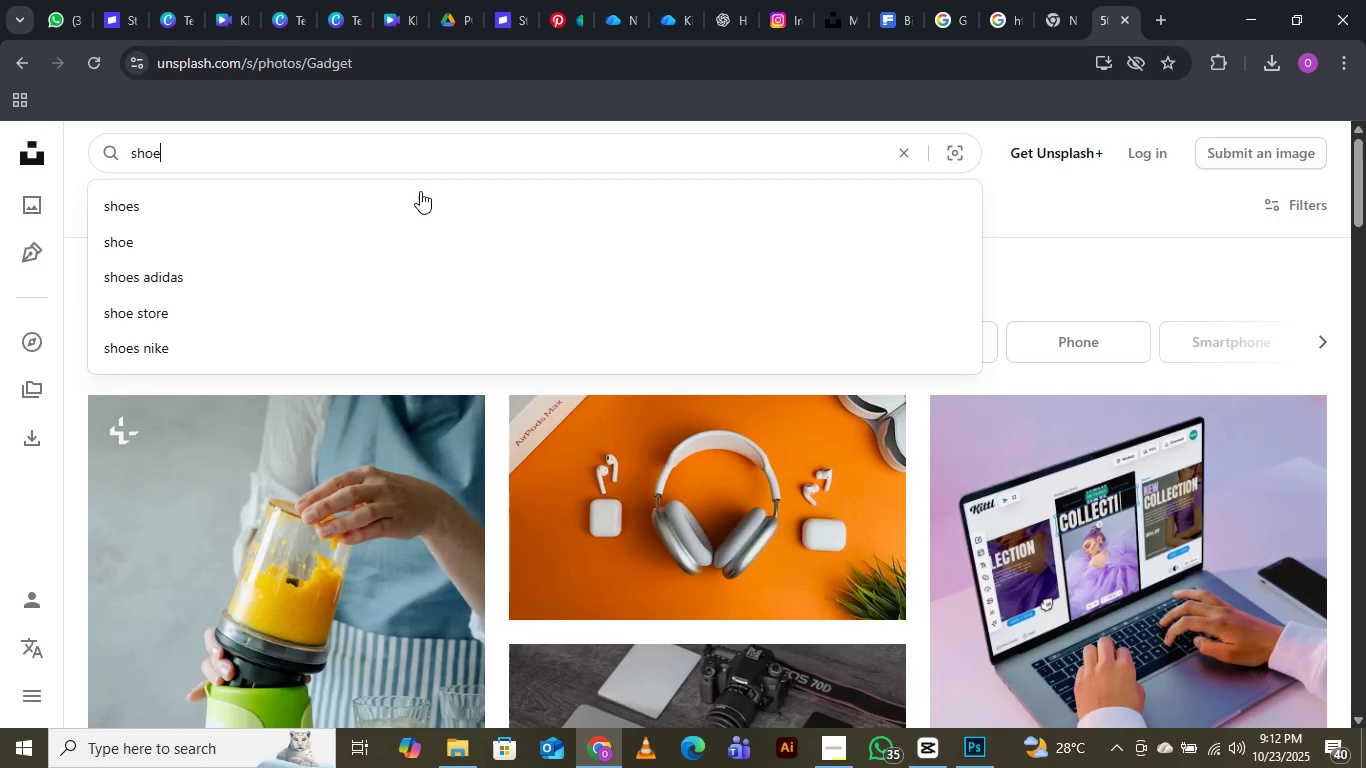 
key(Enter)
 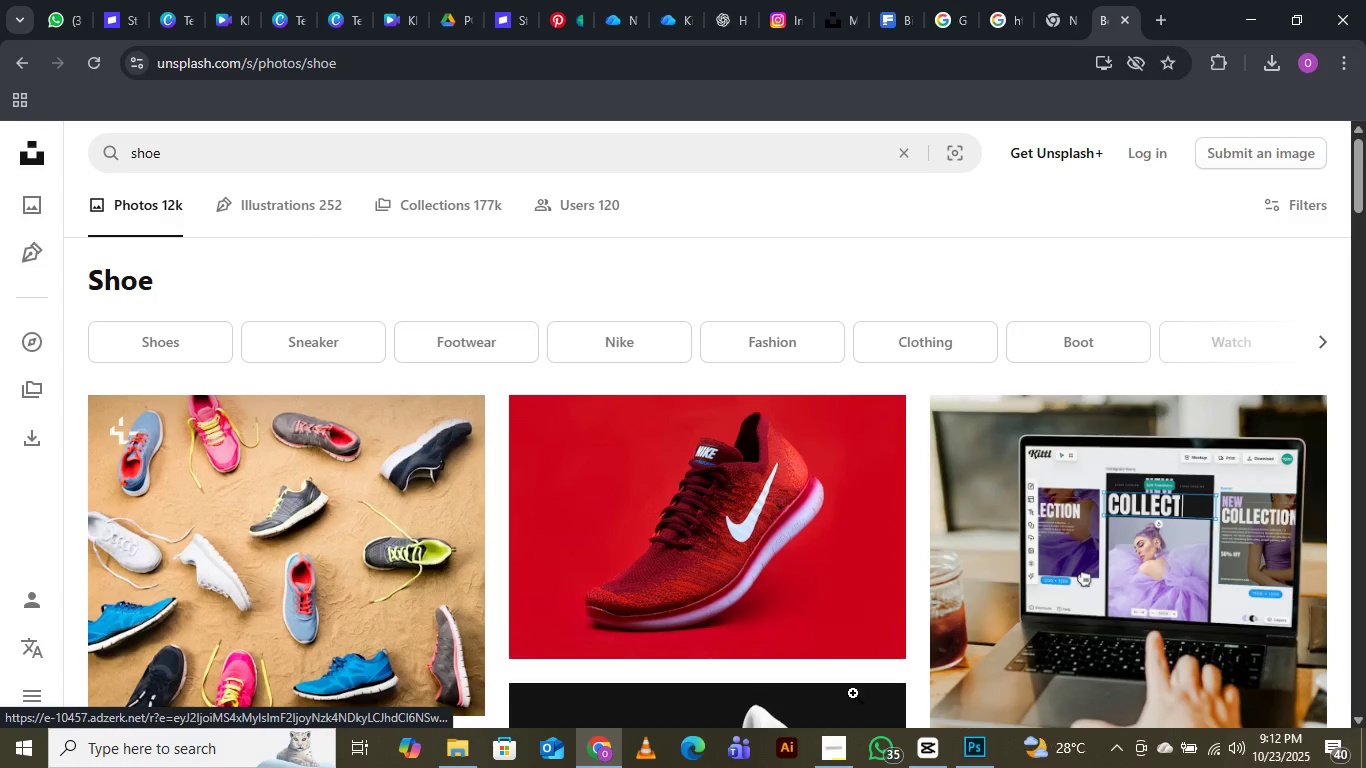 
wait(5.44)
 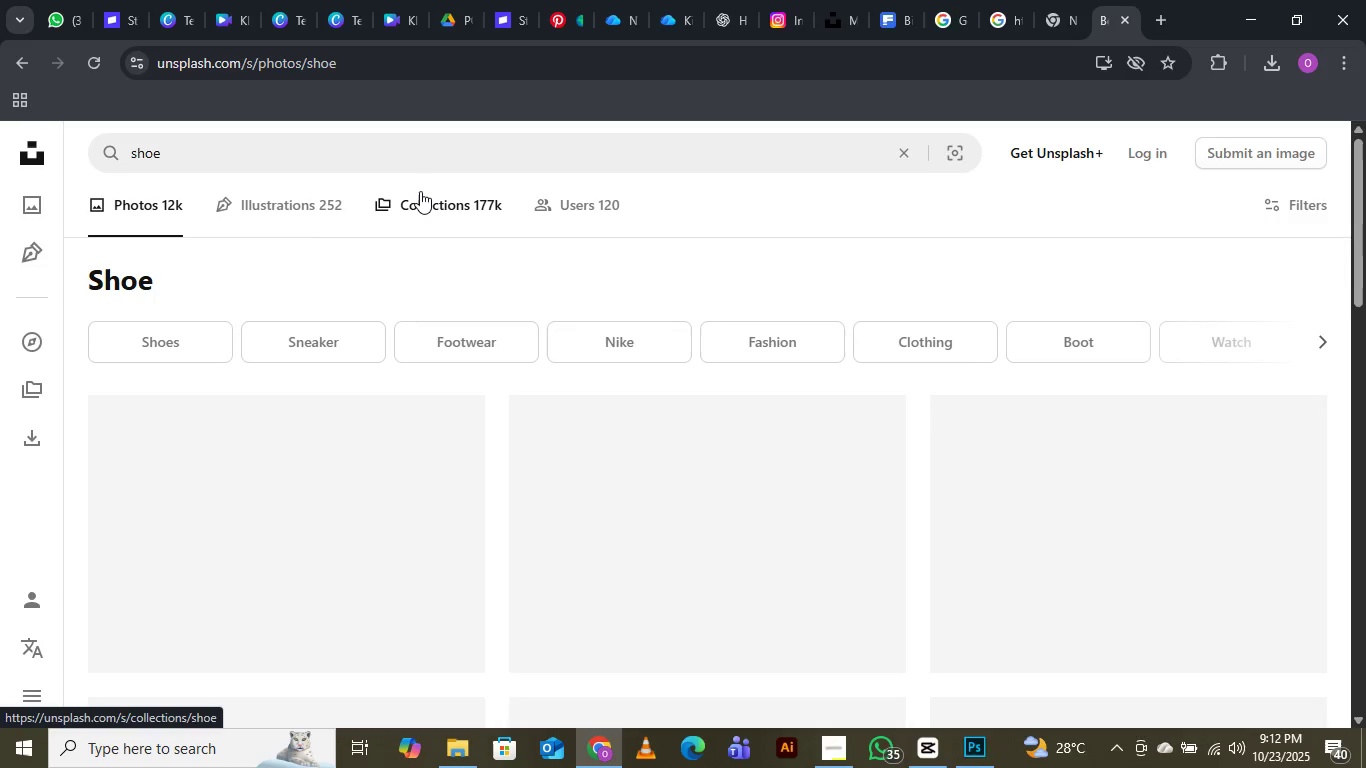 
scroll: coordinate [789, 442], scroll_direction: down, amount: 8.0
 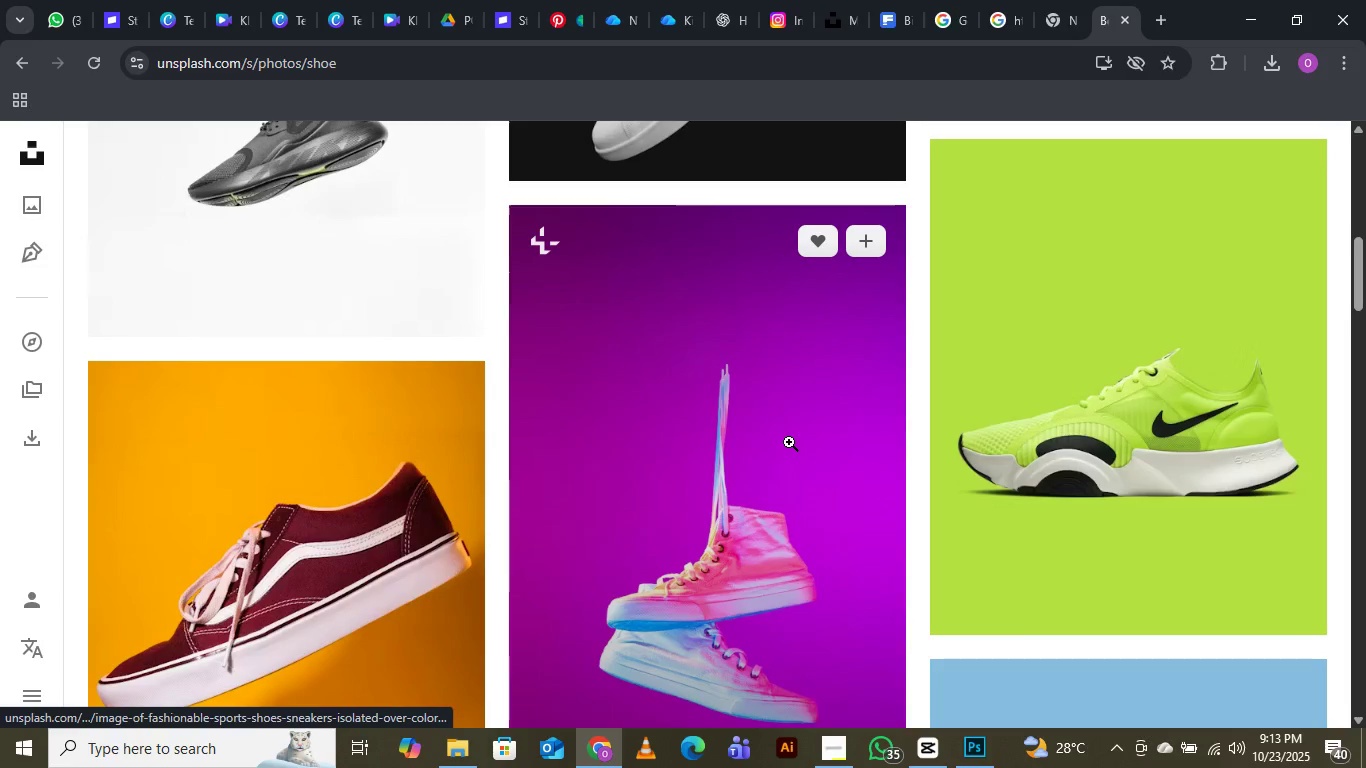 
scroll: coordinate [789, 442], scroll_direction: down, amount: 1.0
 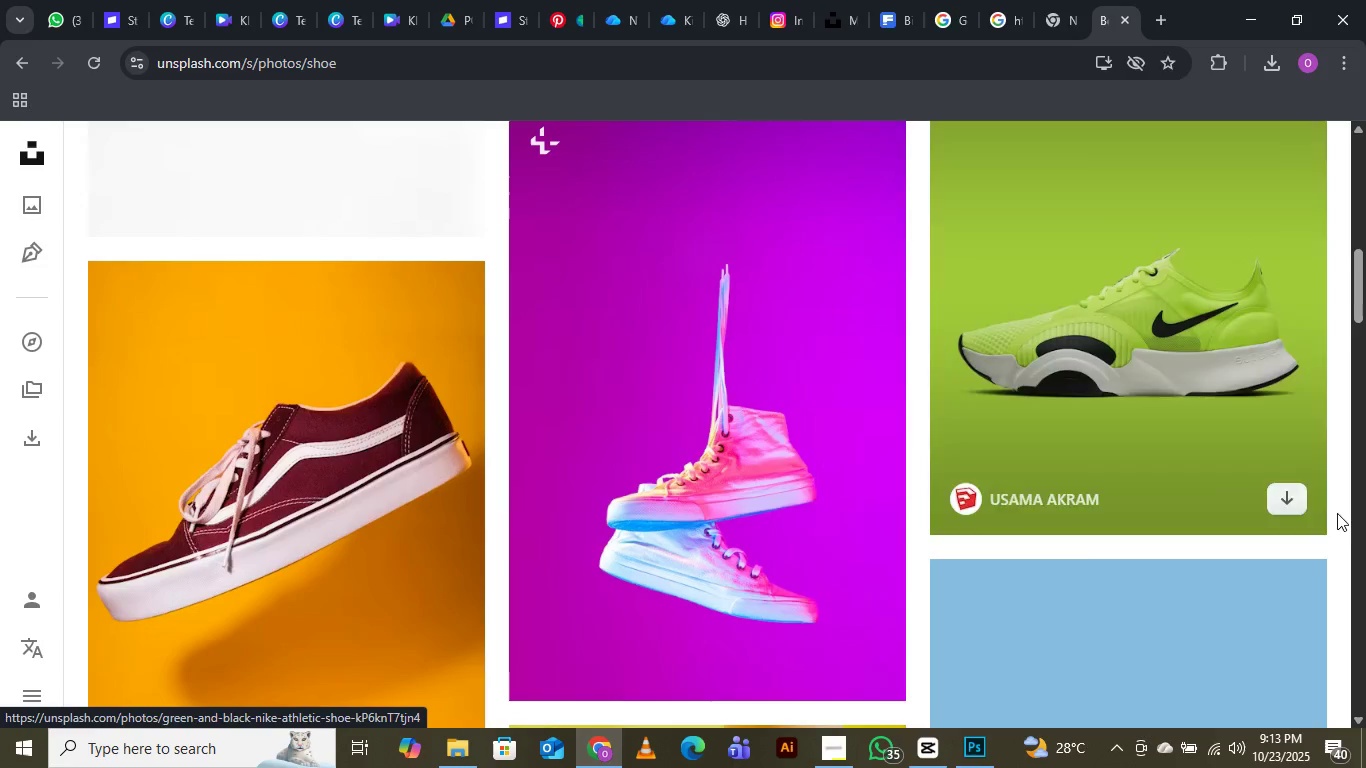 
left_click([1295, 498])
 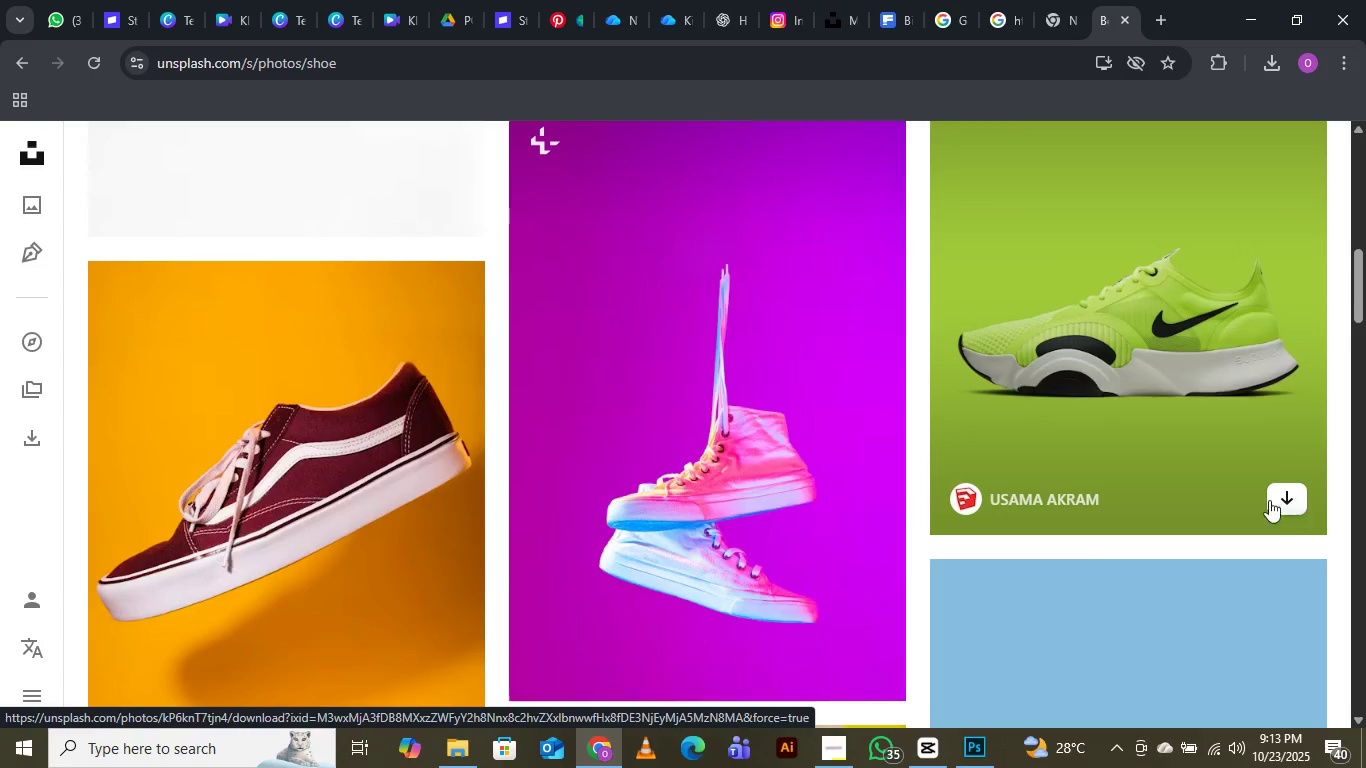 
mouse_move([990, 485])
 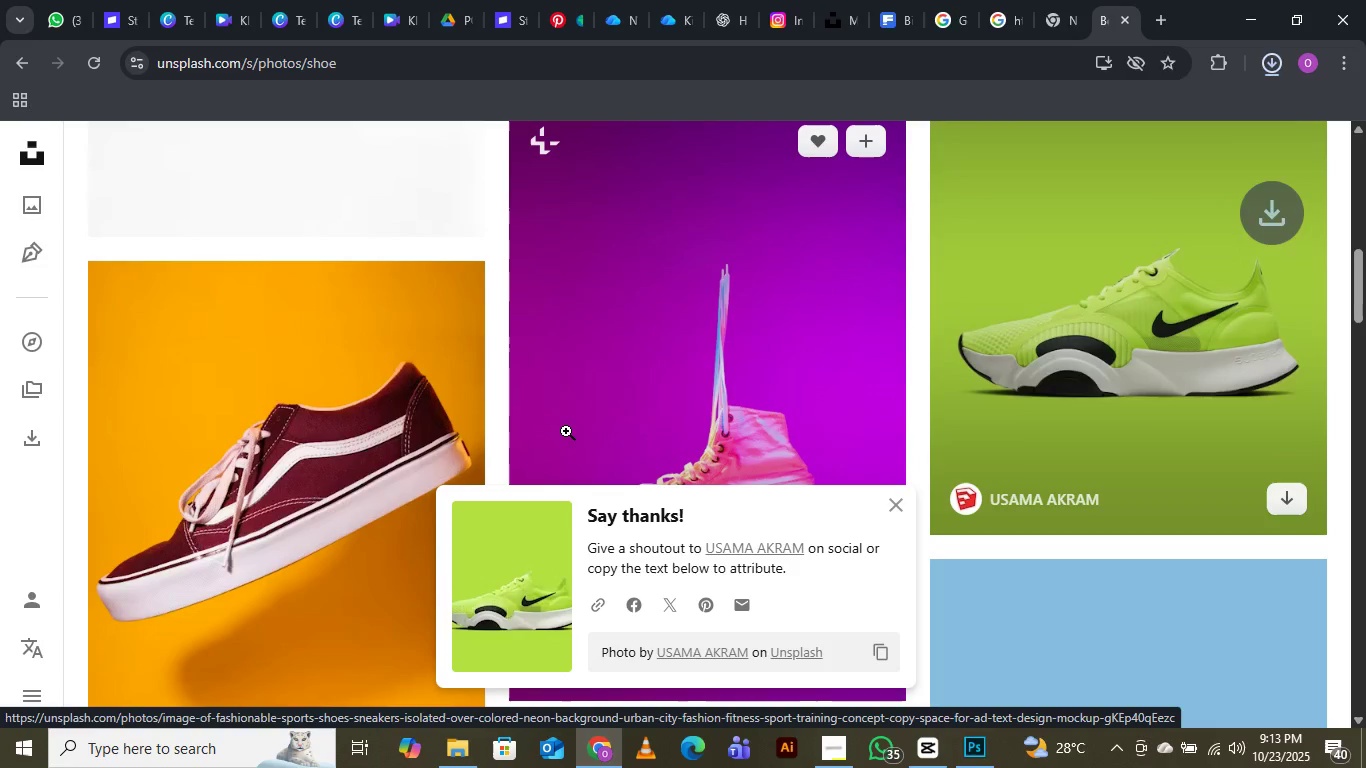 
scroll: coordinate [567, 415], scroll_direction: down, amount: 5.0
 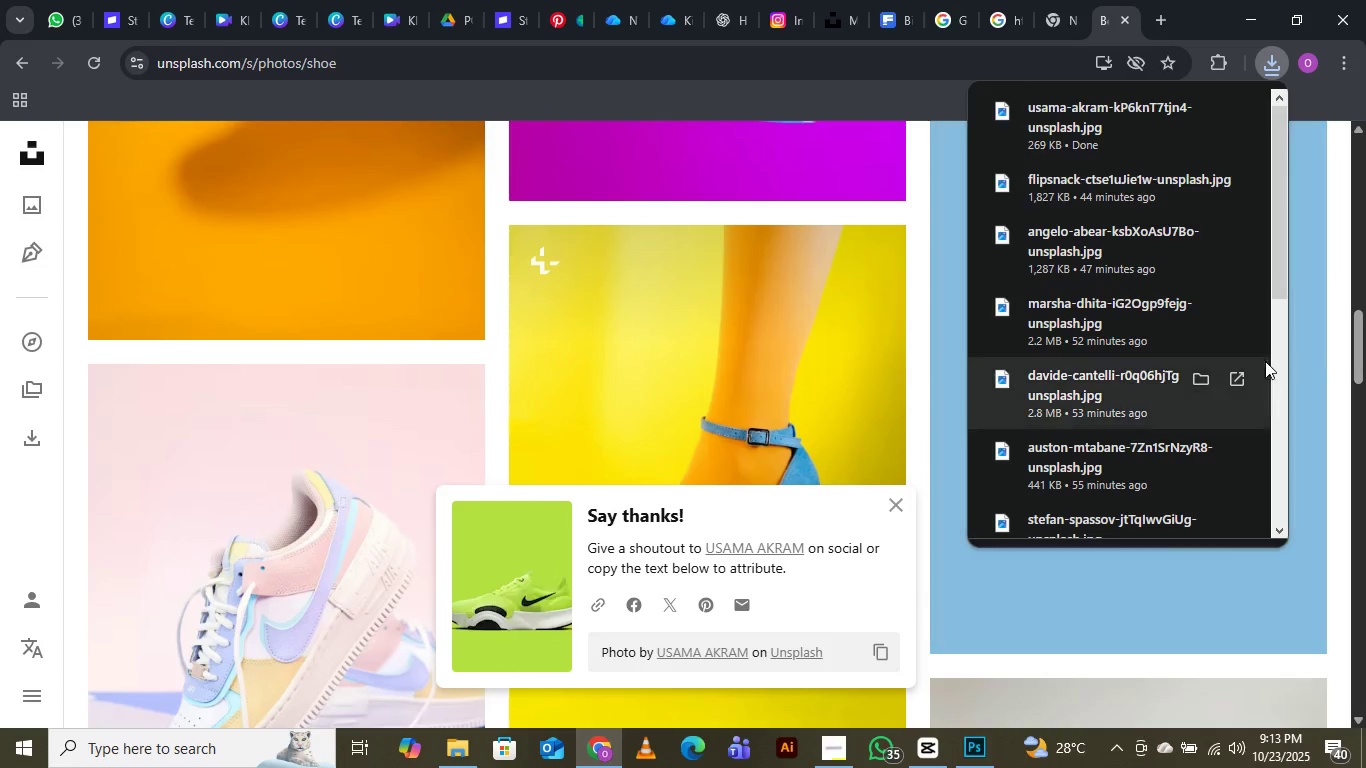 
left_click([1341, 344])
 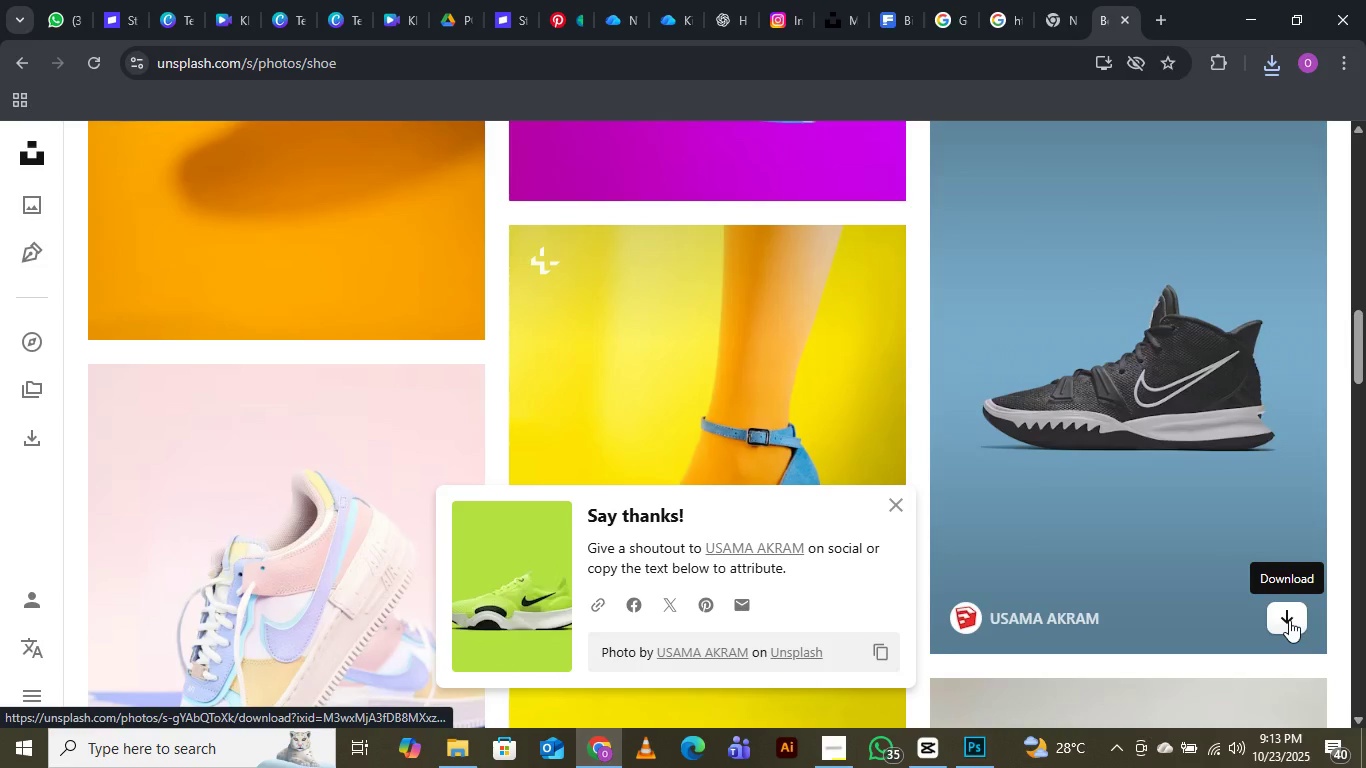 
left_click([1289, 620])
 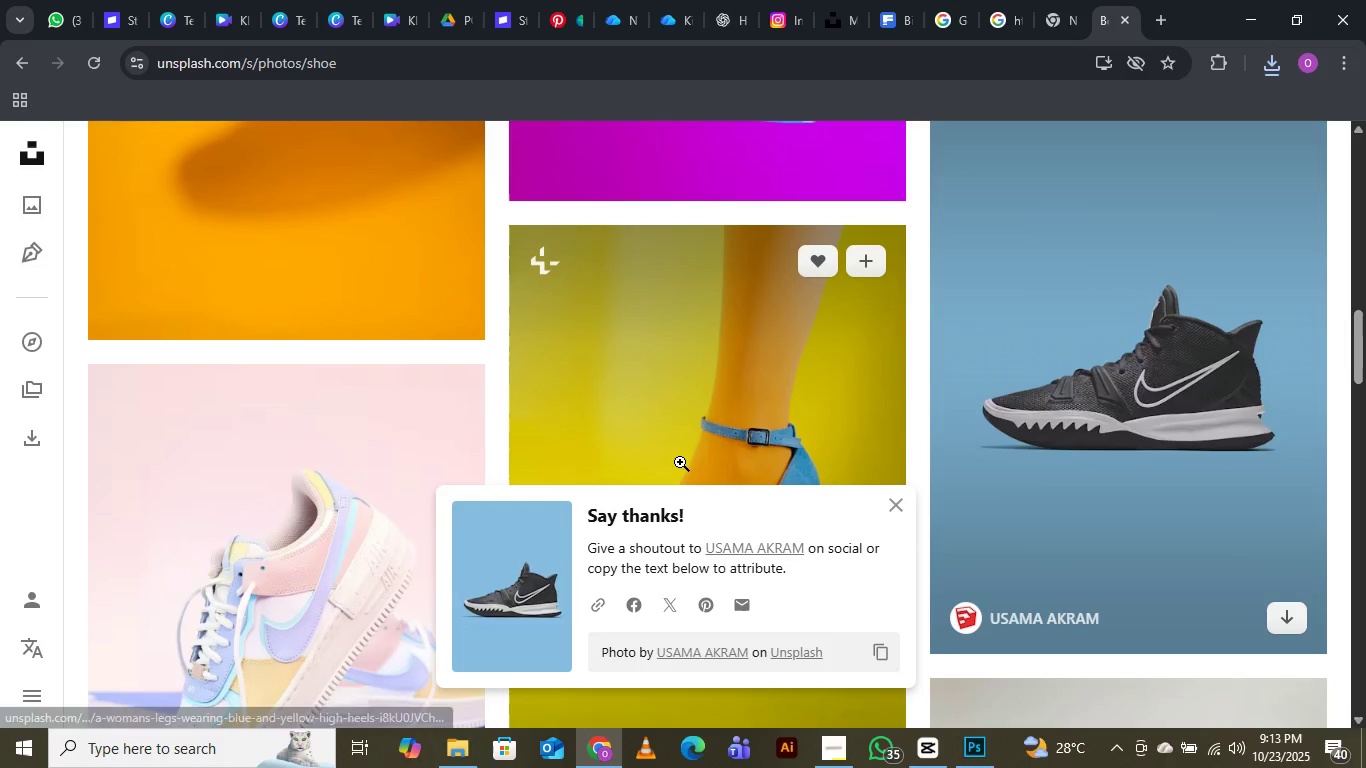 
scroll: coordinate [680, 462], scroll_direction: down, amount: 2.0
 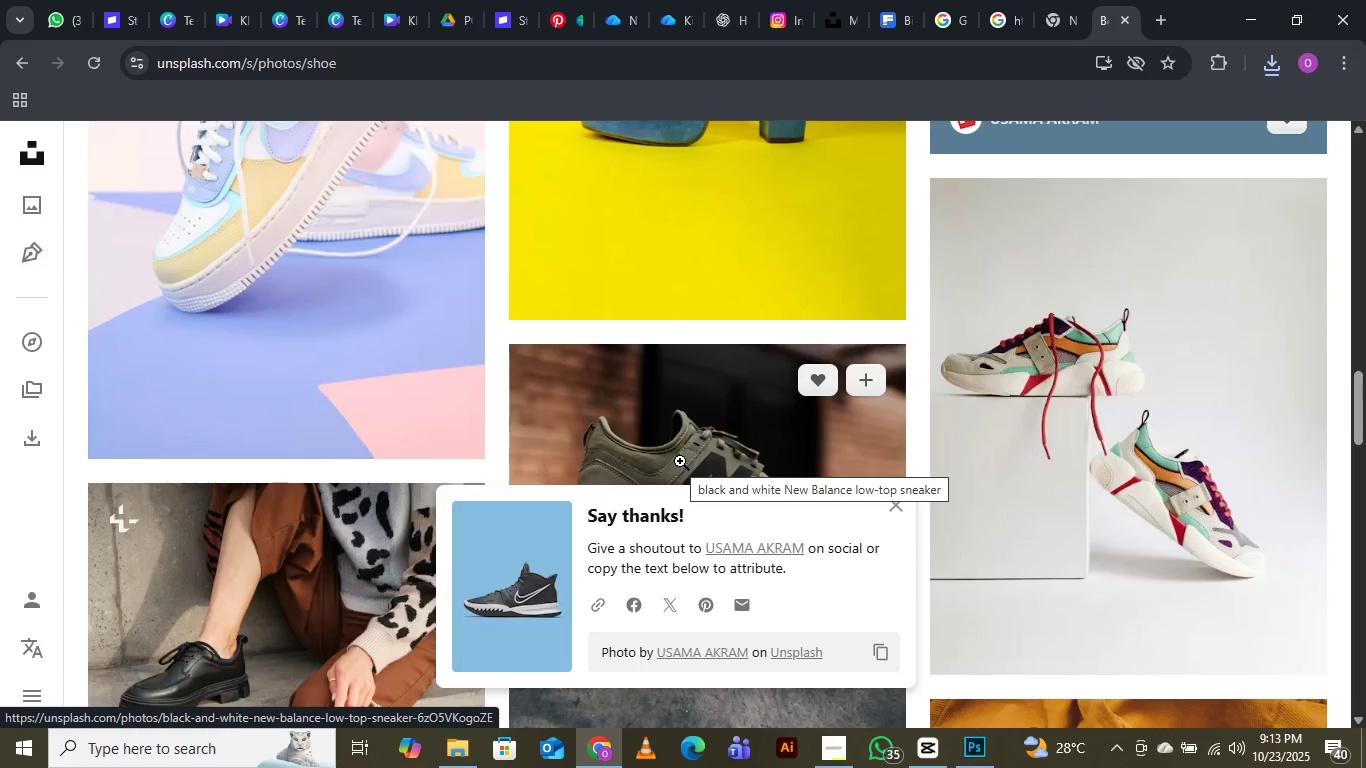 
wait(7.44)
 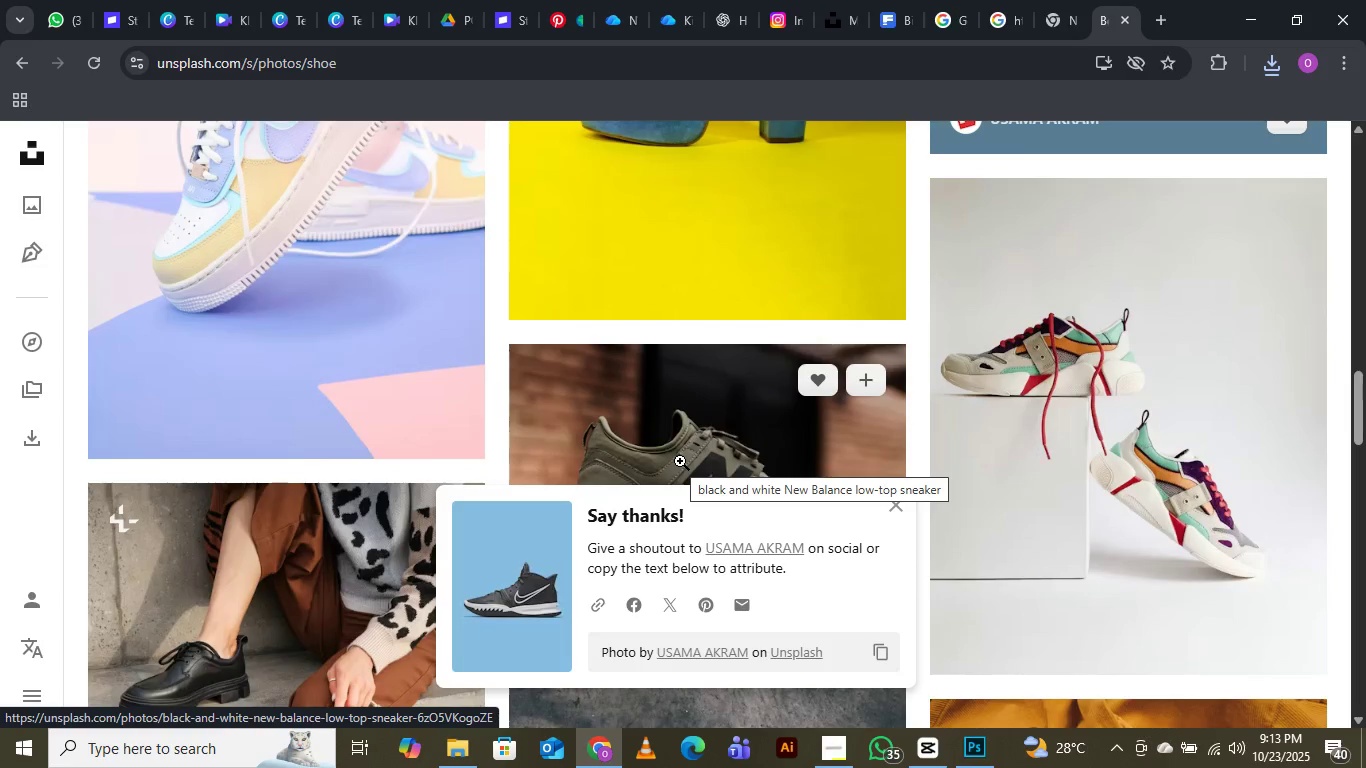 
scroll: coordinate [678, 459], scroll_direction: down, amount: 10.0
 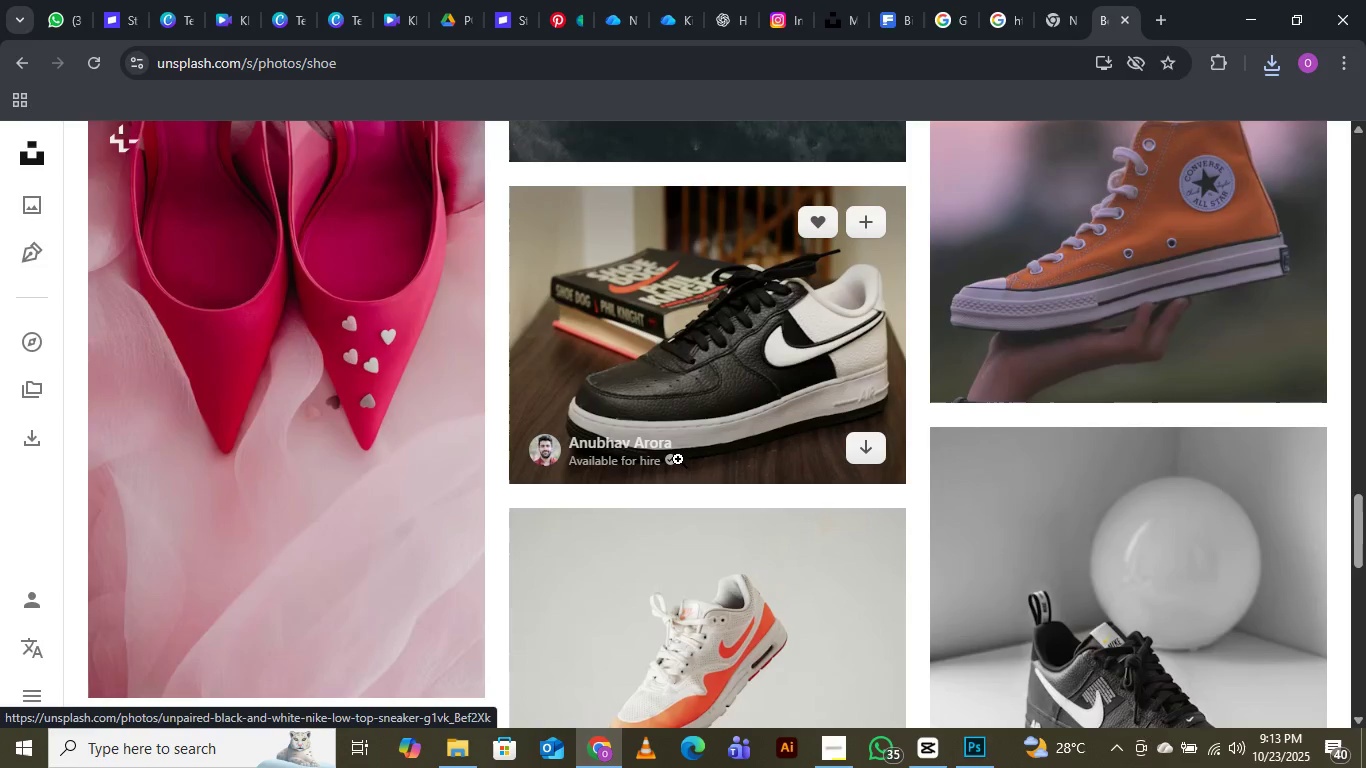 
scroll: coordinate [678, 459], scroll_direction: down, amount: 7.0
 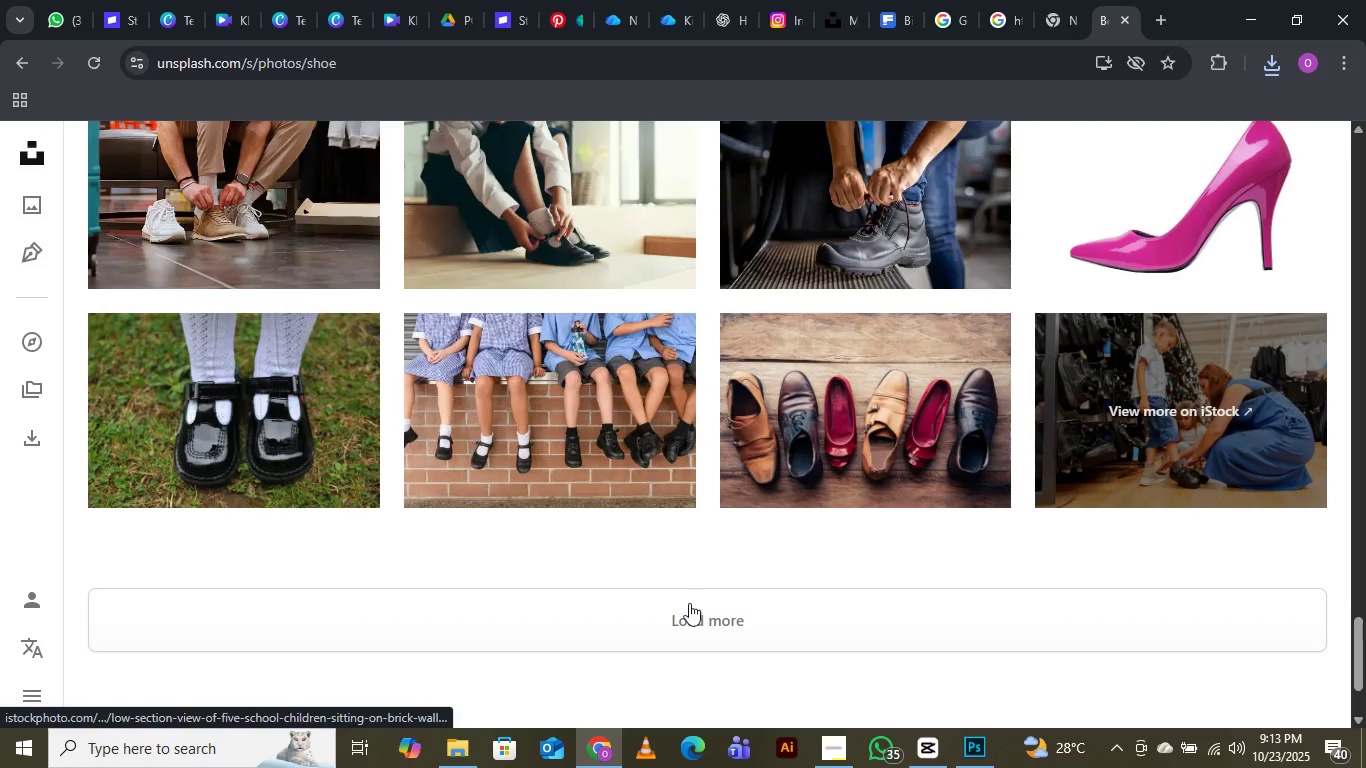 
left_click([695, 621])
 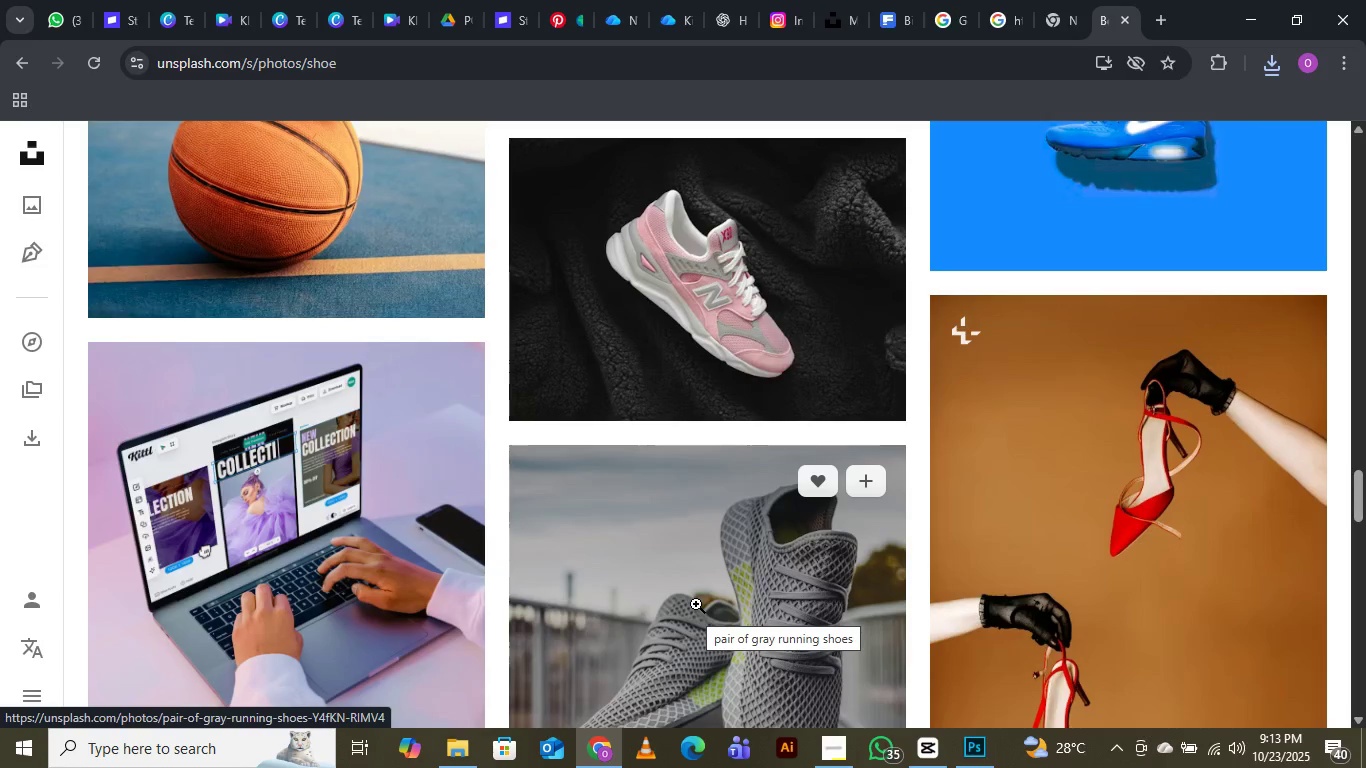 
wait(9.31)
 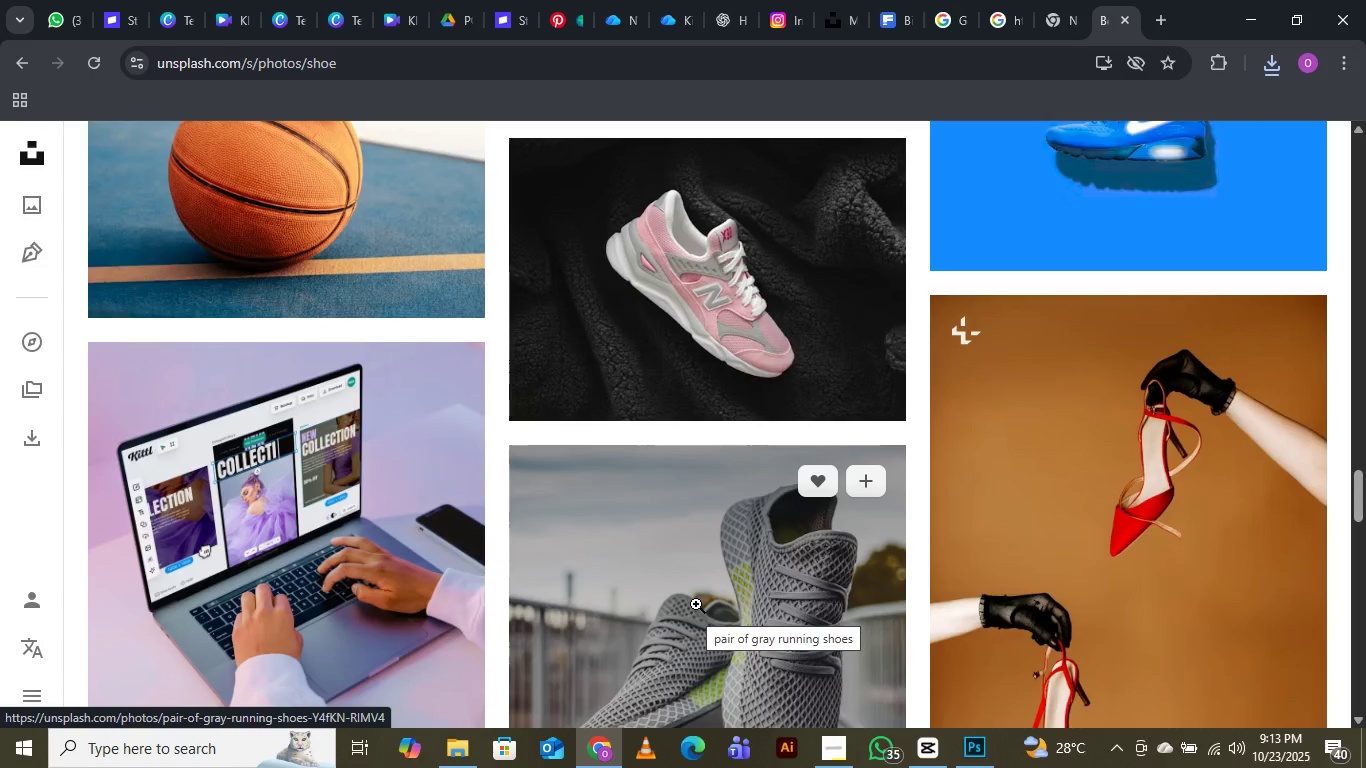 
scroll: coordinate [327, 557], scroll_direction: down, amount: 9.0
 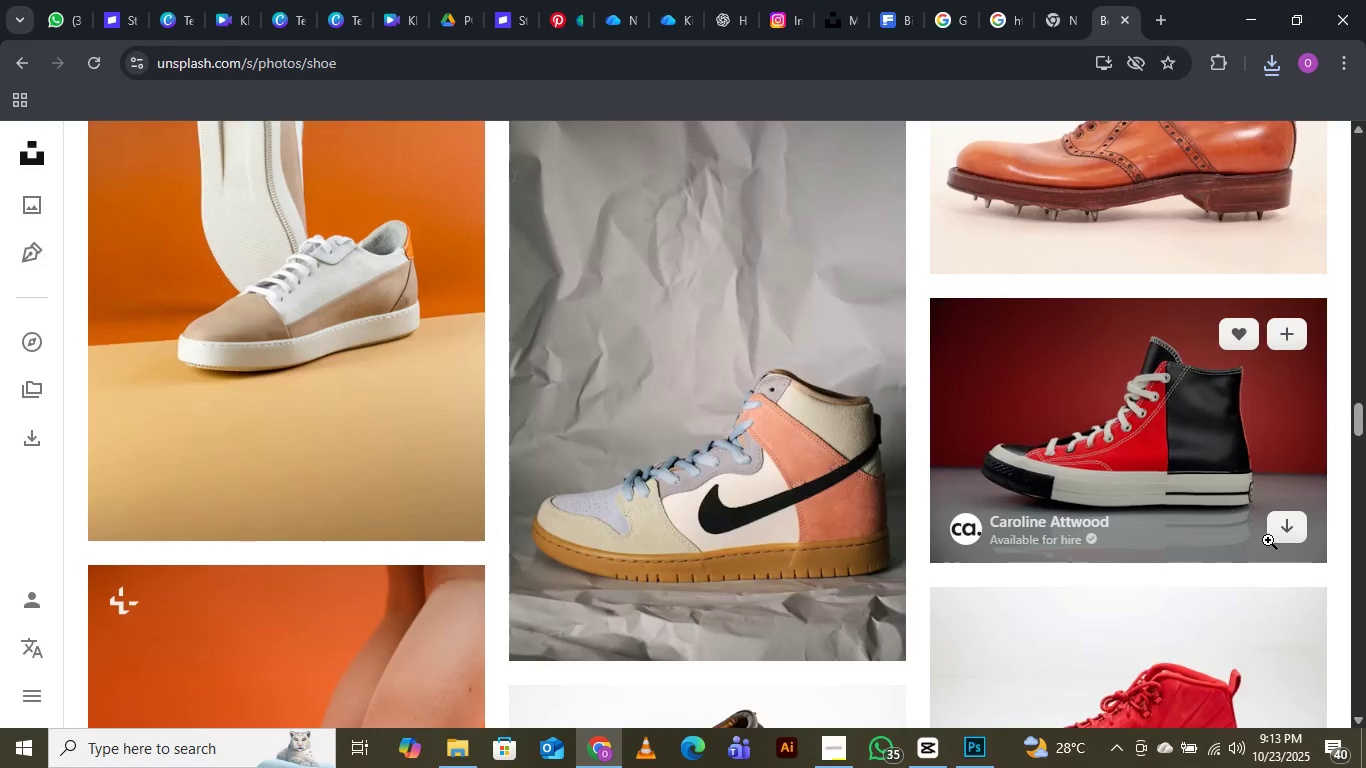 
left_click([1300, 530])
 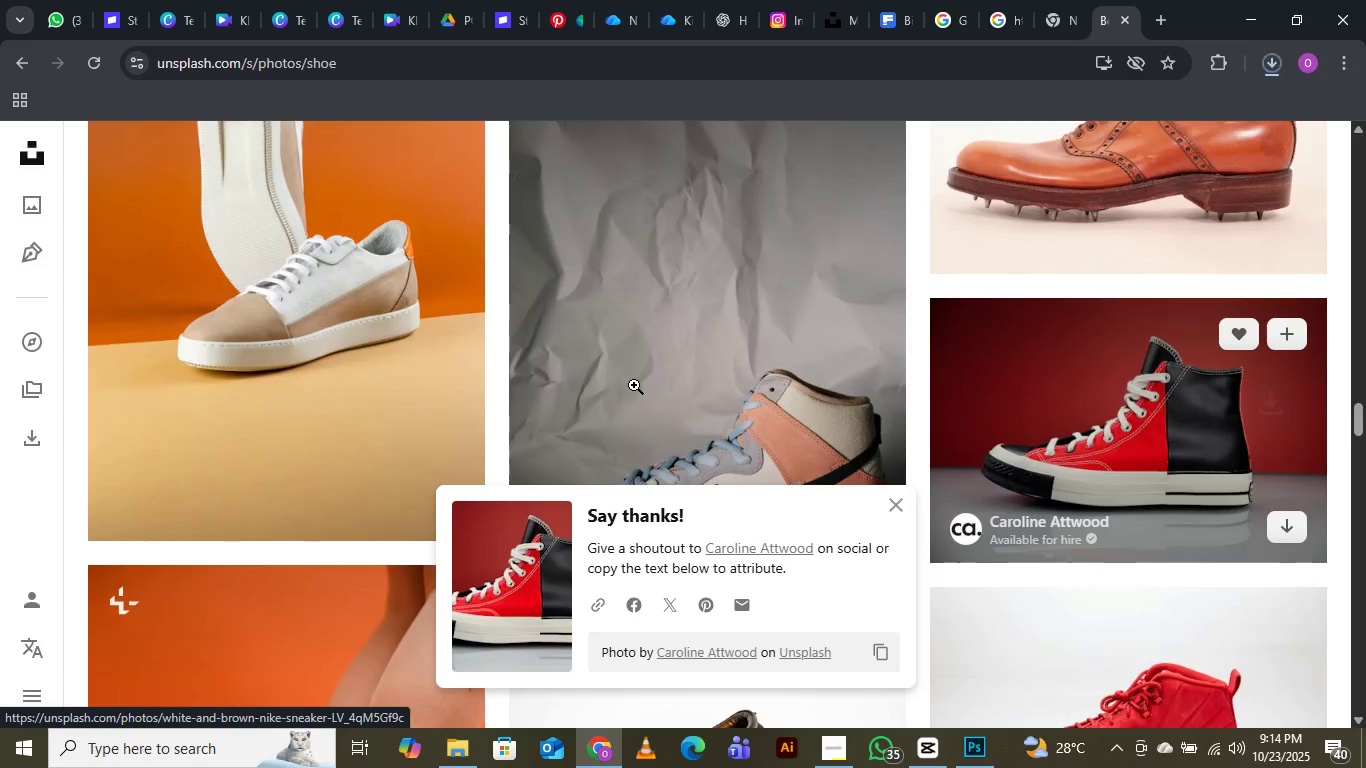 
scroll: coordinate [634, 385], scroll_direction: down, amount: 6.0
 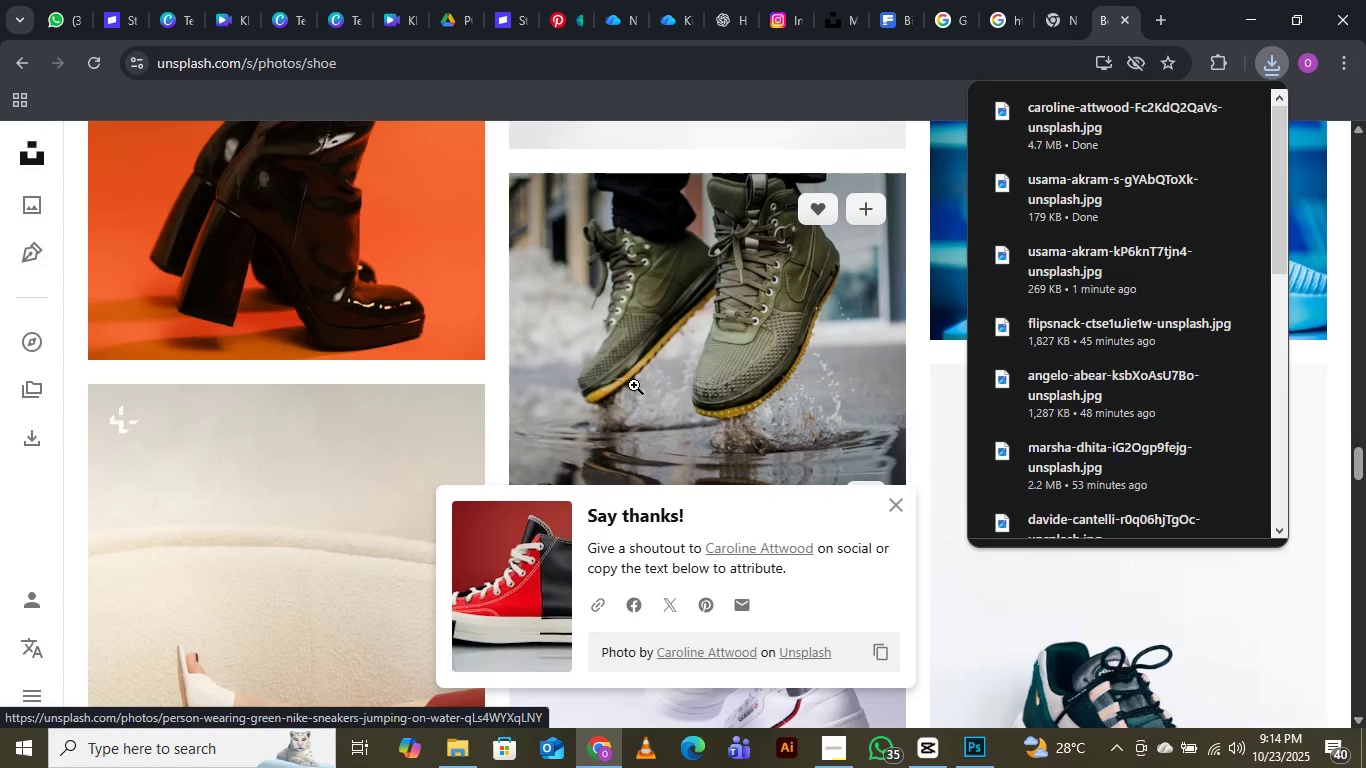 
scroll: coordinate [634, 385], scroll_direction: down, amount: 5.0
 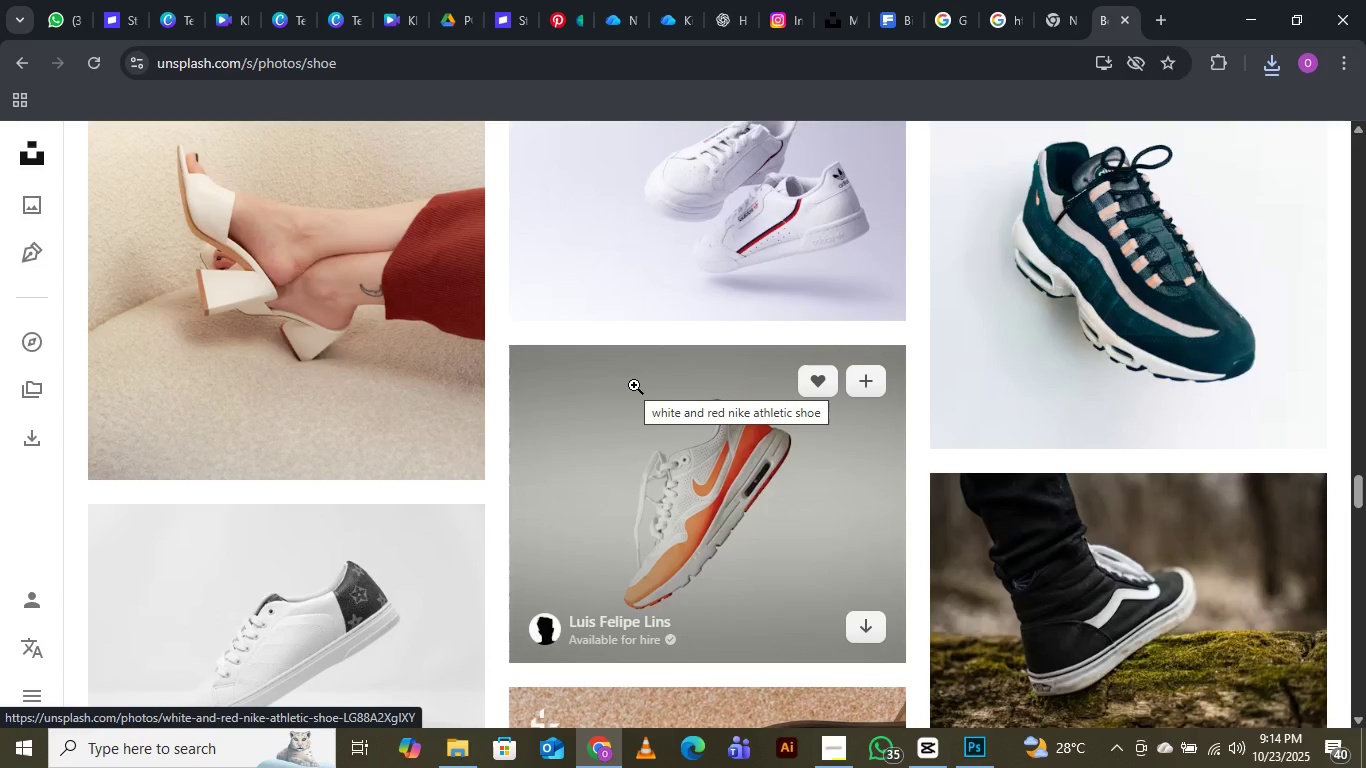 
scroll: coordinate [634, 385], scroll_direction: down, amount: 5.0
 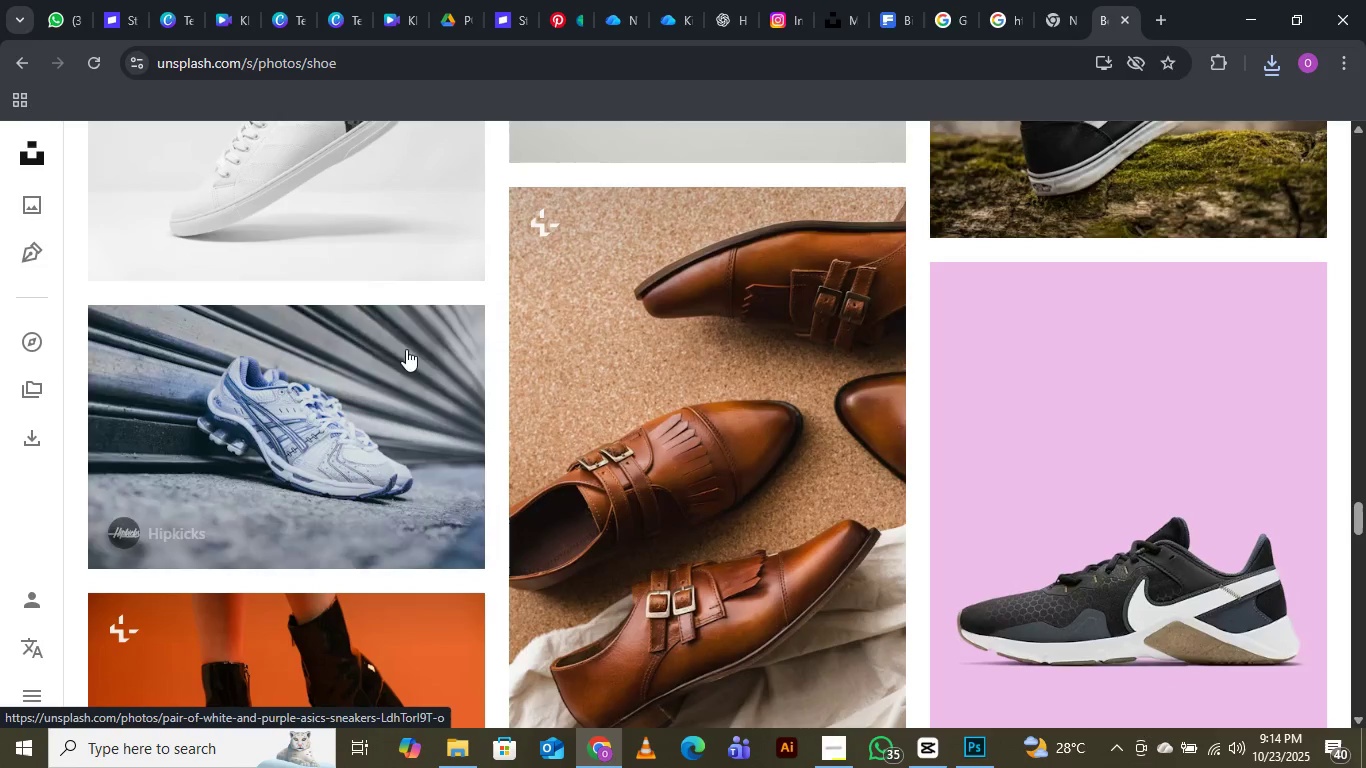 
left_click([443, 532])
 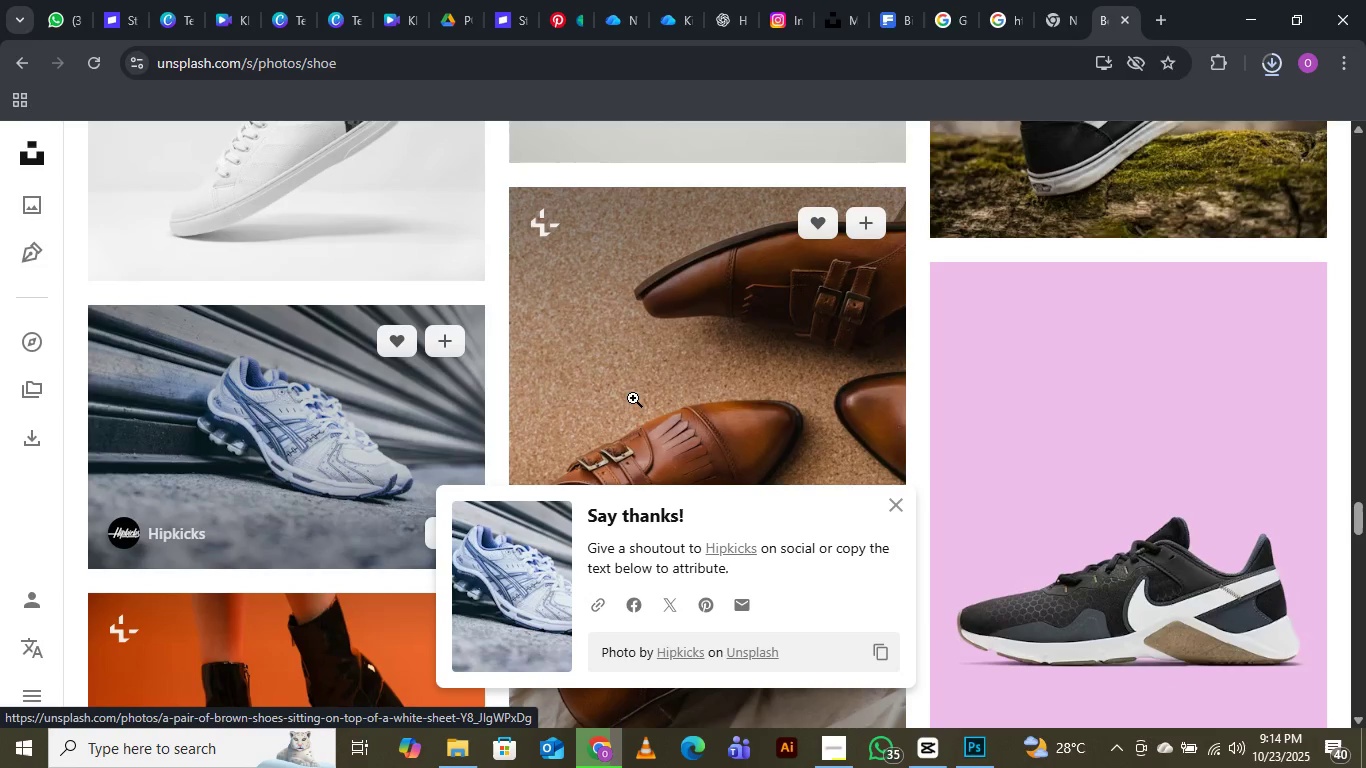 
scroll: coordinate [528, 390], scroll_direction: down, amount: 10.0
 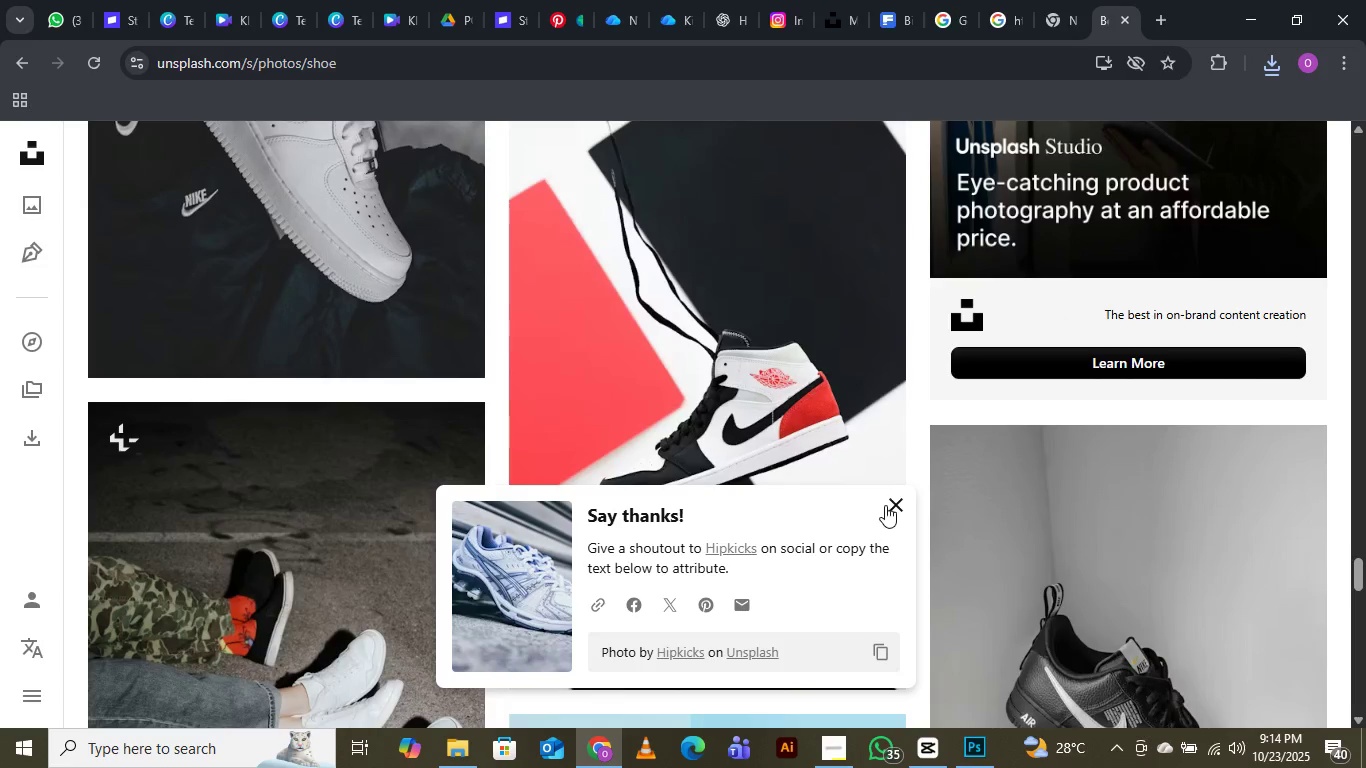 
left_click([897, 502])
 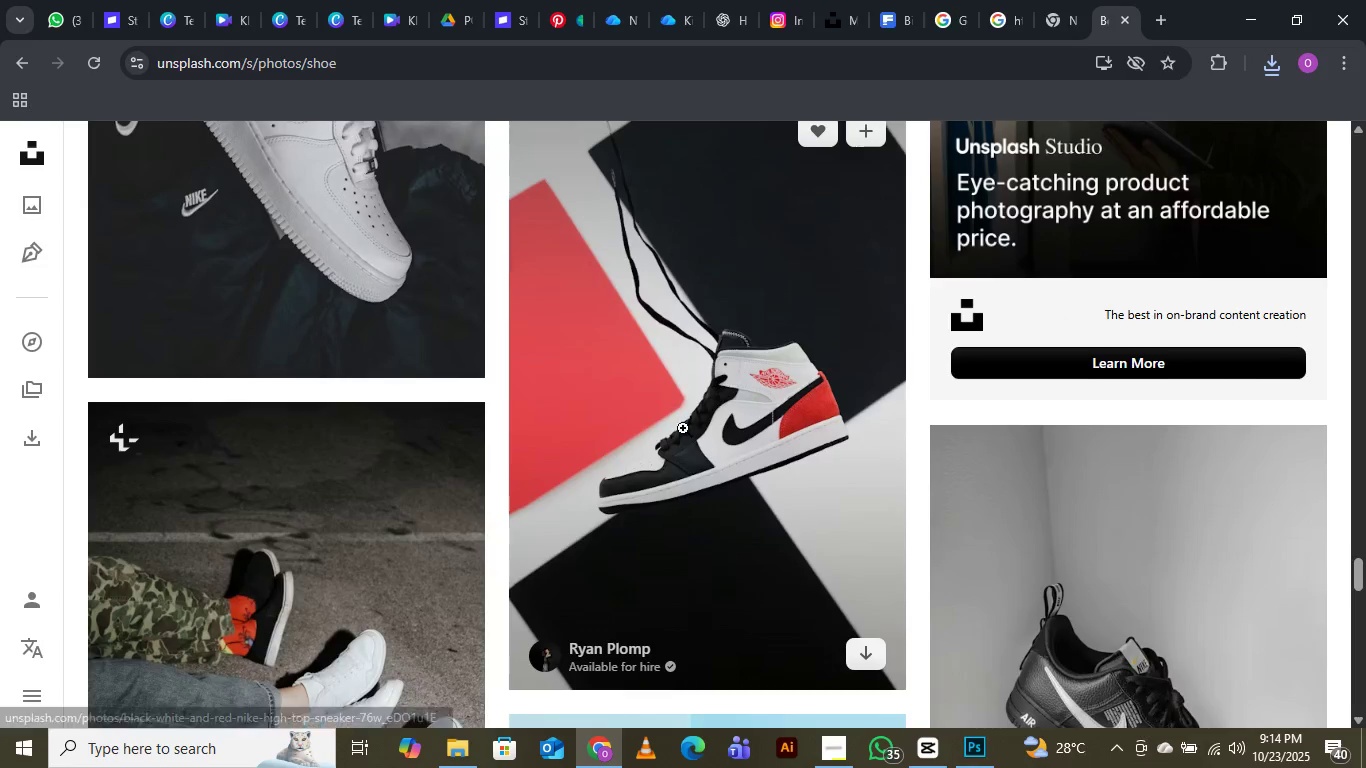 
scroll: coordinate [683, 428], scroll_direction: up, amount: 1.0
 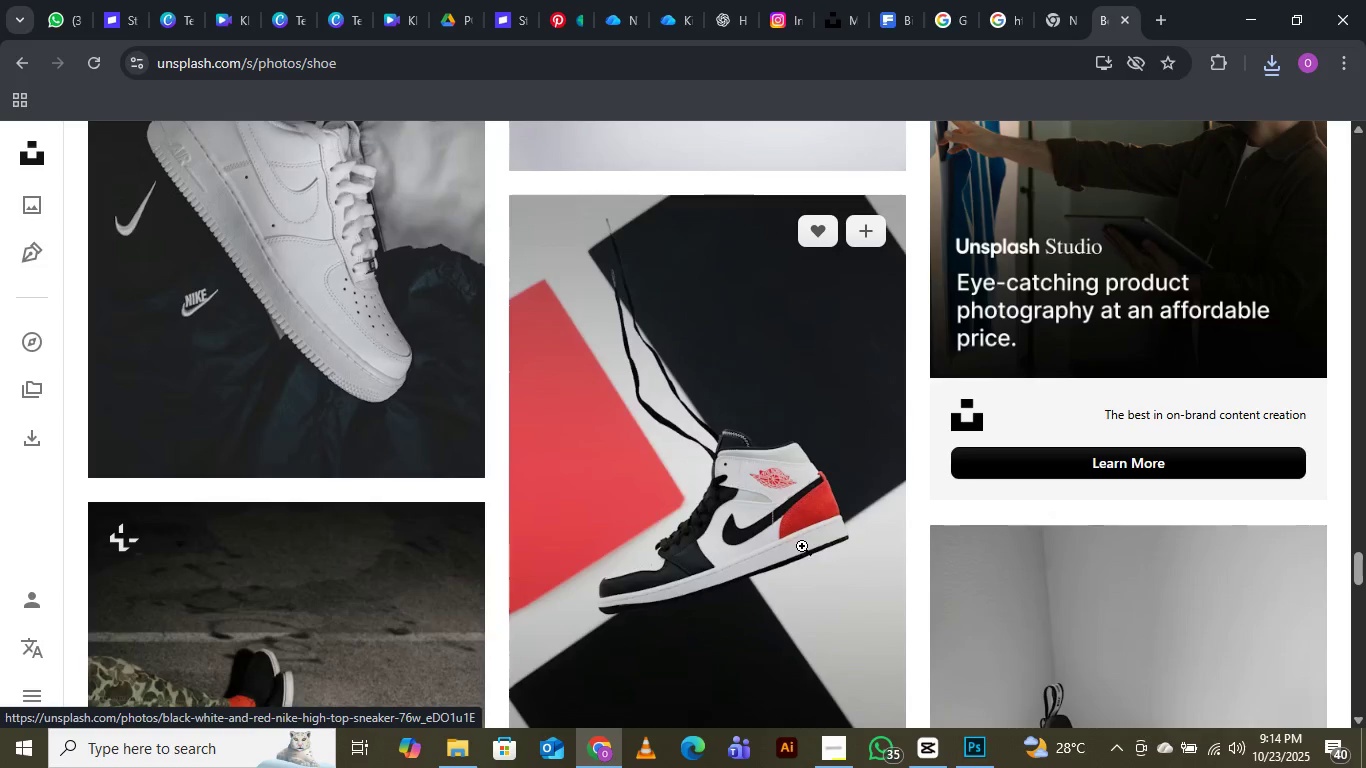 
scroll: coordinate [791, 451], scroll_direction: down, amount: 2.0
 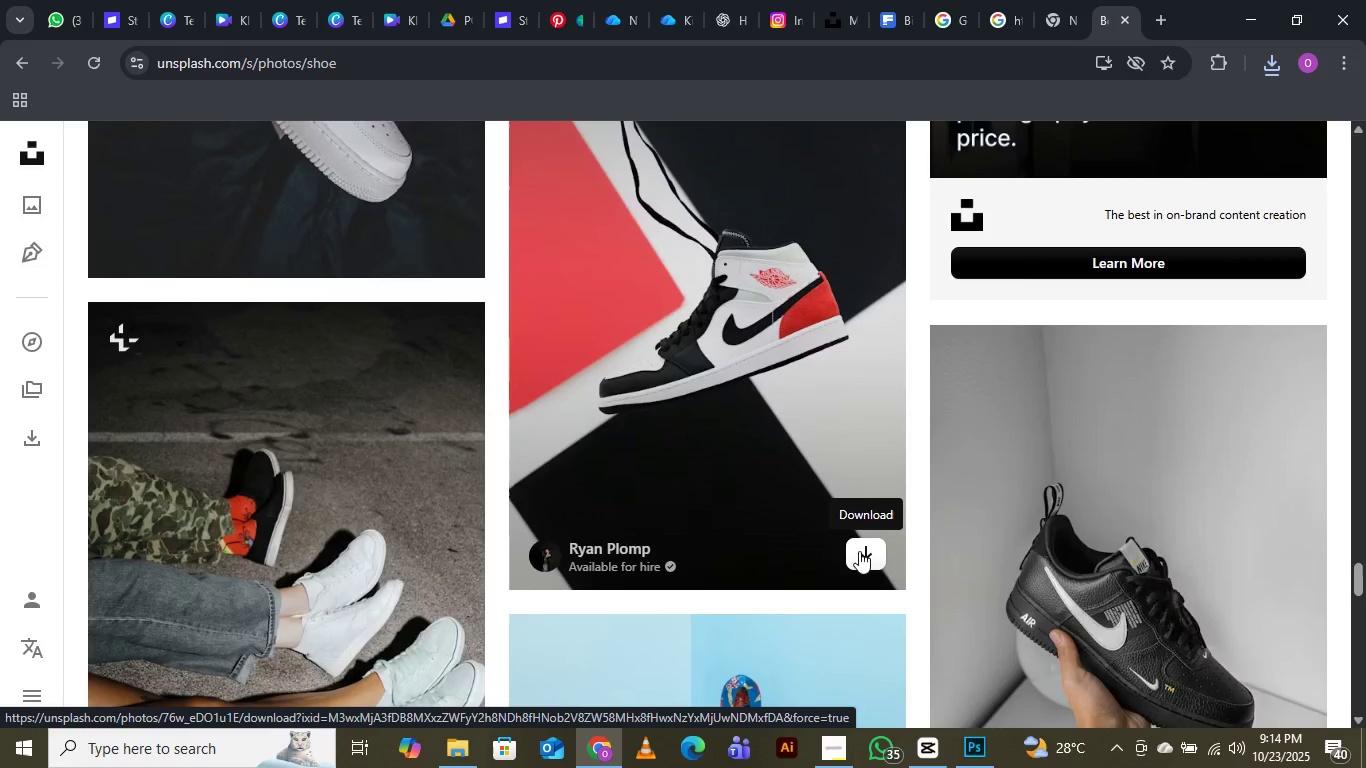 
left_click([859, 551])
 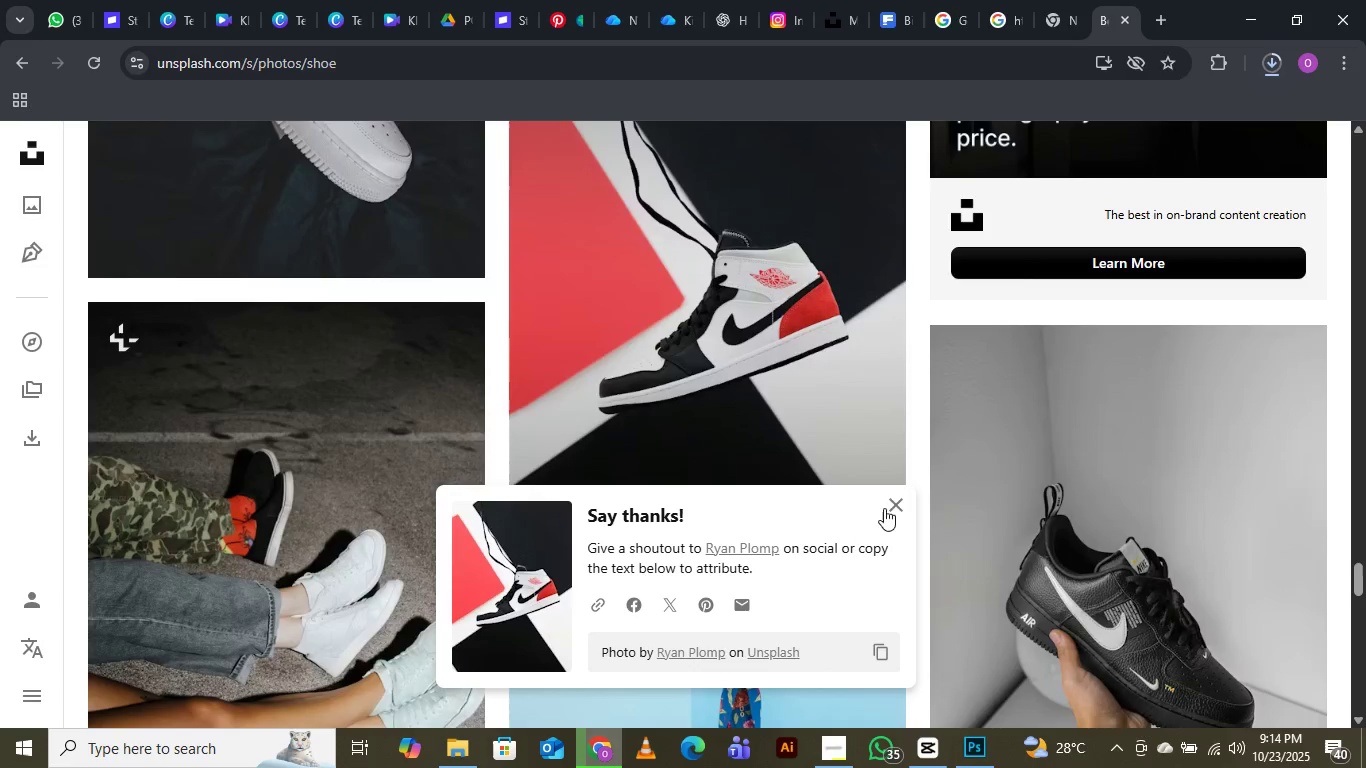 
left_click([894, 504])
 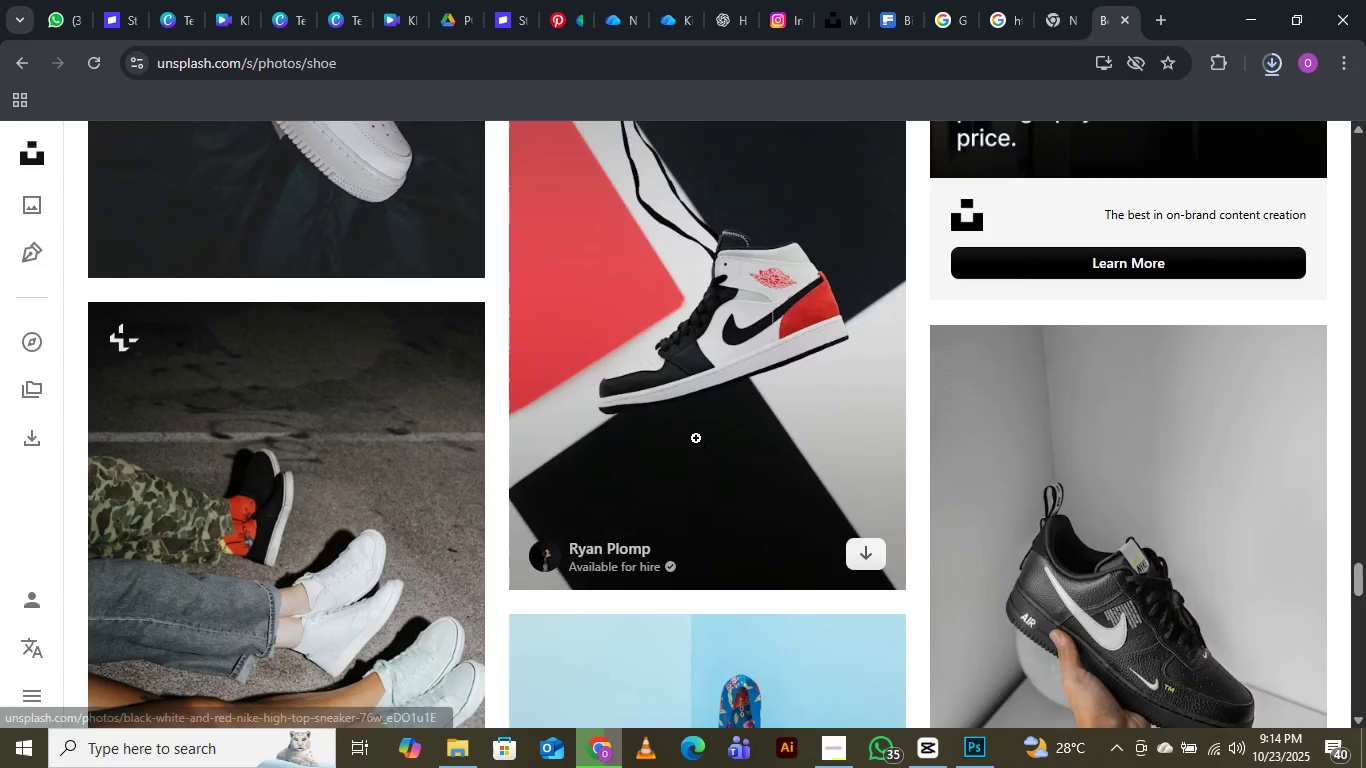 
scroll: coordinate [696, 438], scroll_direction: down, amount: 4.0
 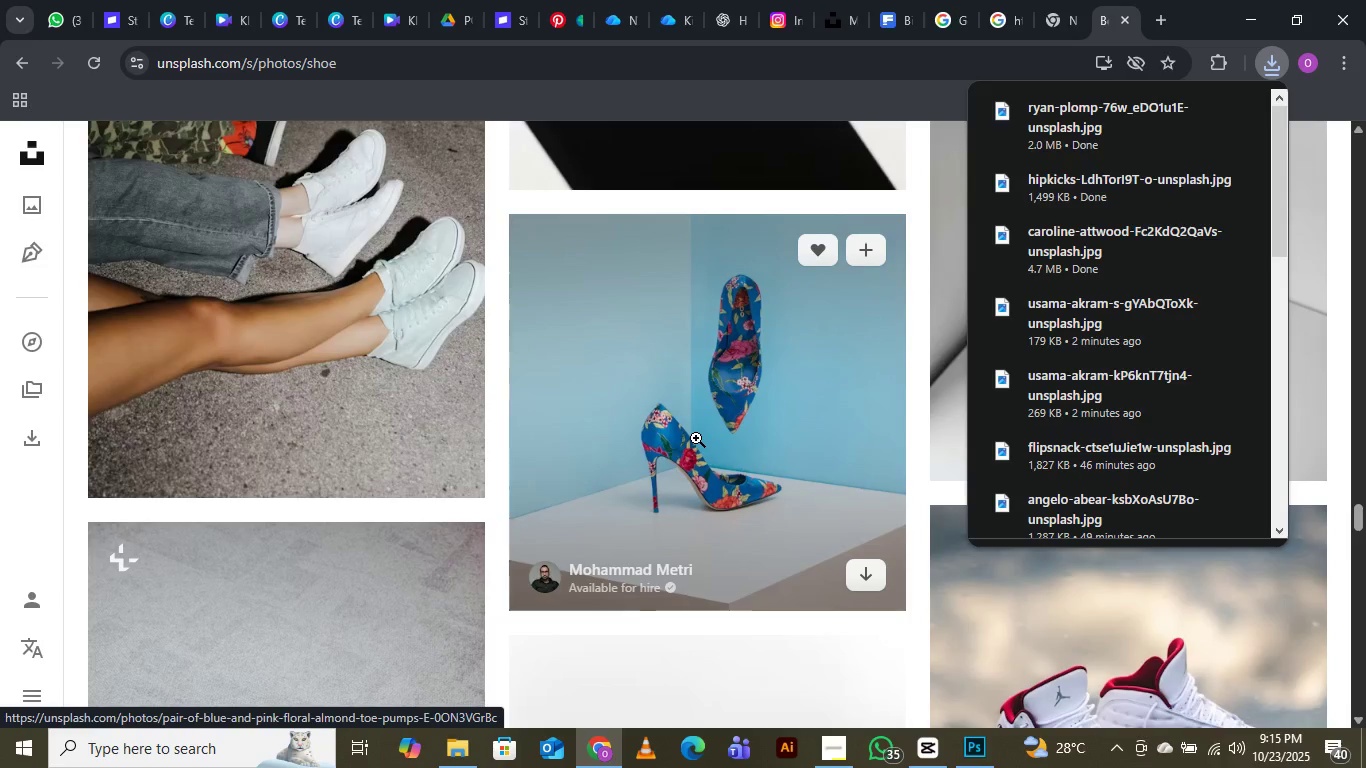 
wait(10.21)
 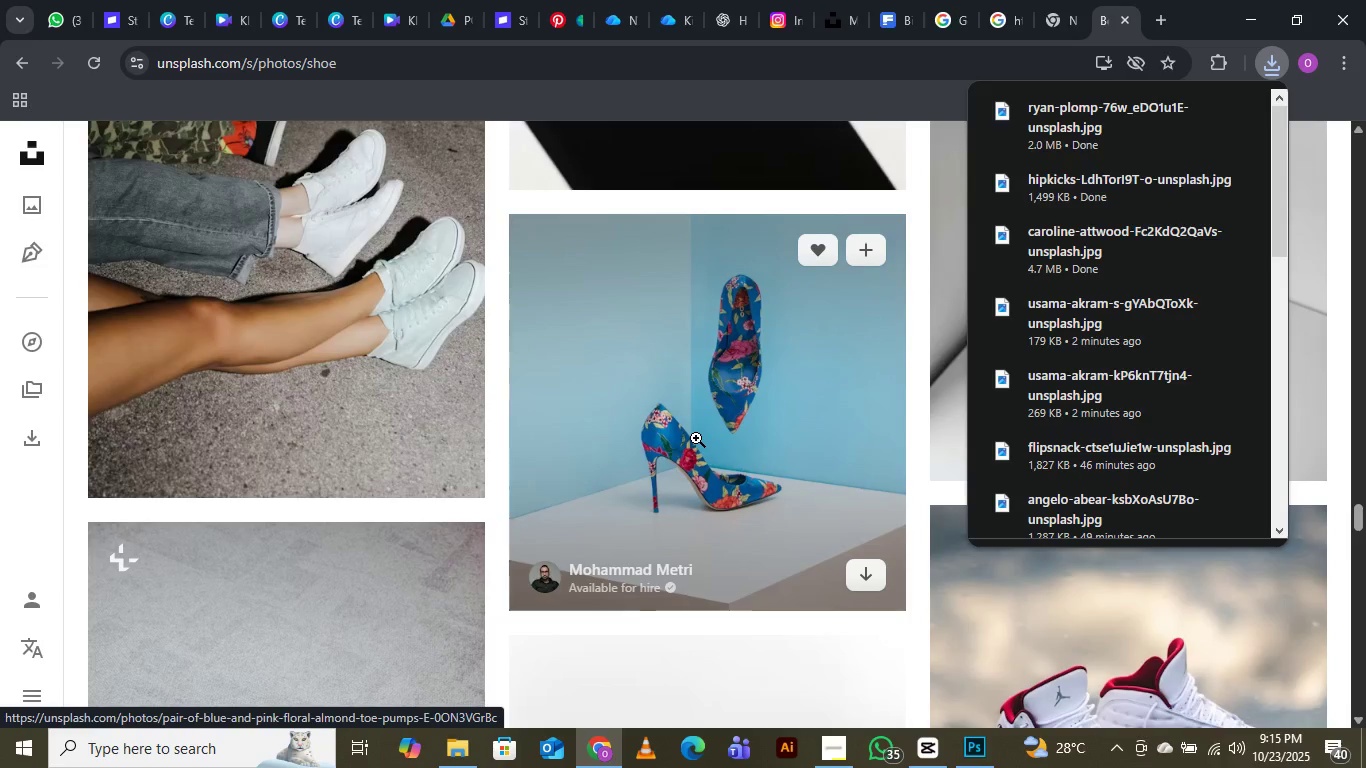 
scroll: coordinate [696, 438], scroll_direction: down, amount: 8.0
 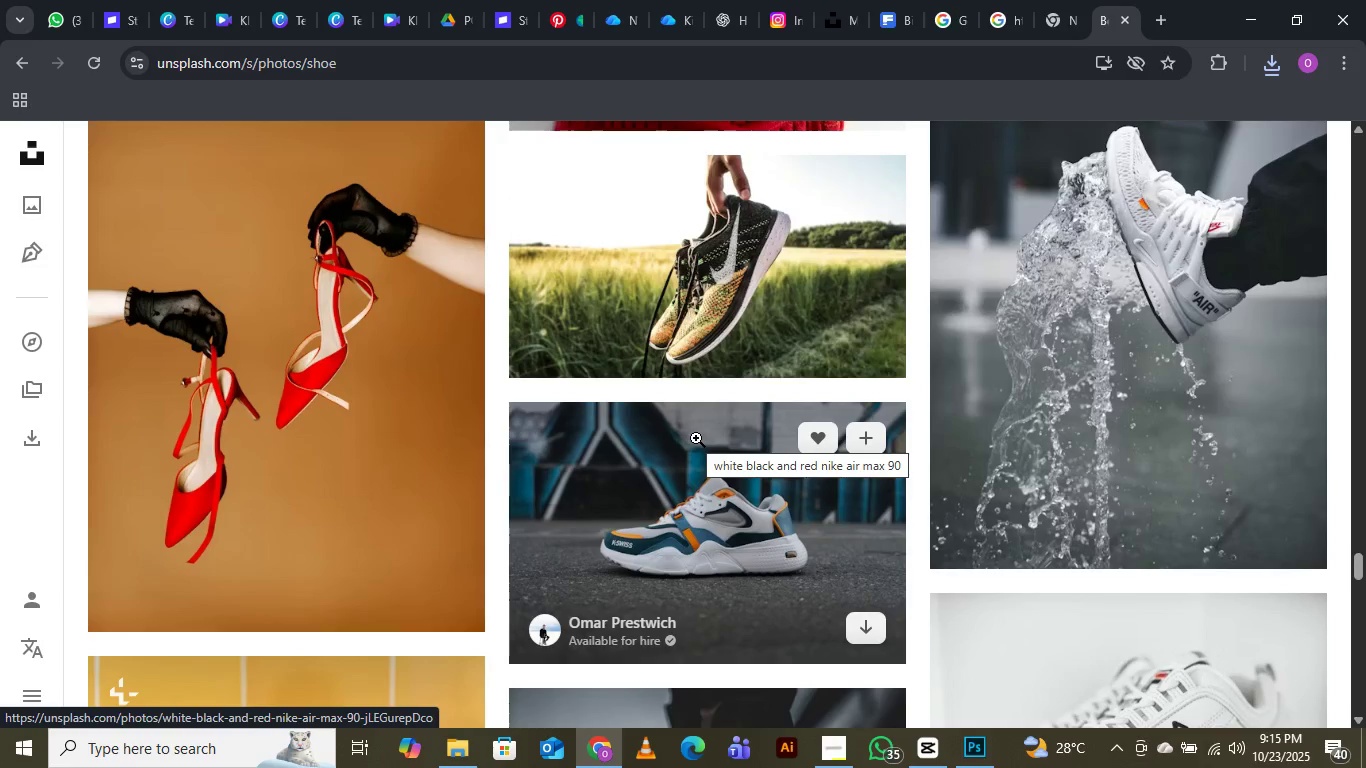 
scroll: coordinate [696, 438], scroll_direction: down, amount: 7.0
 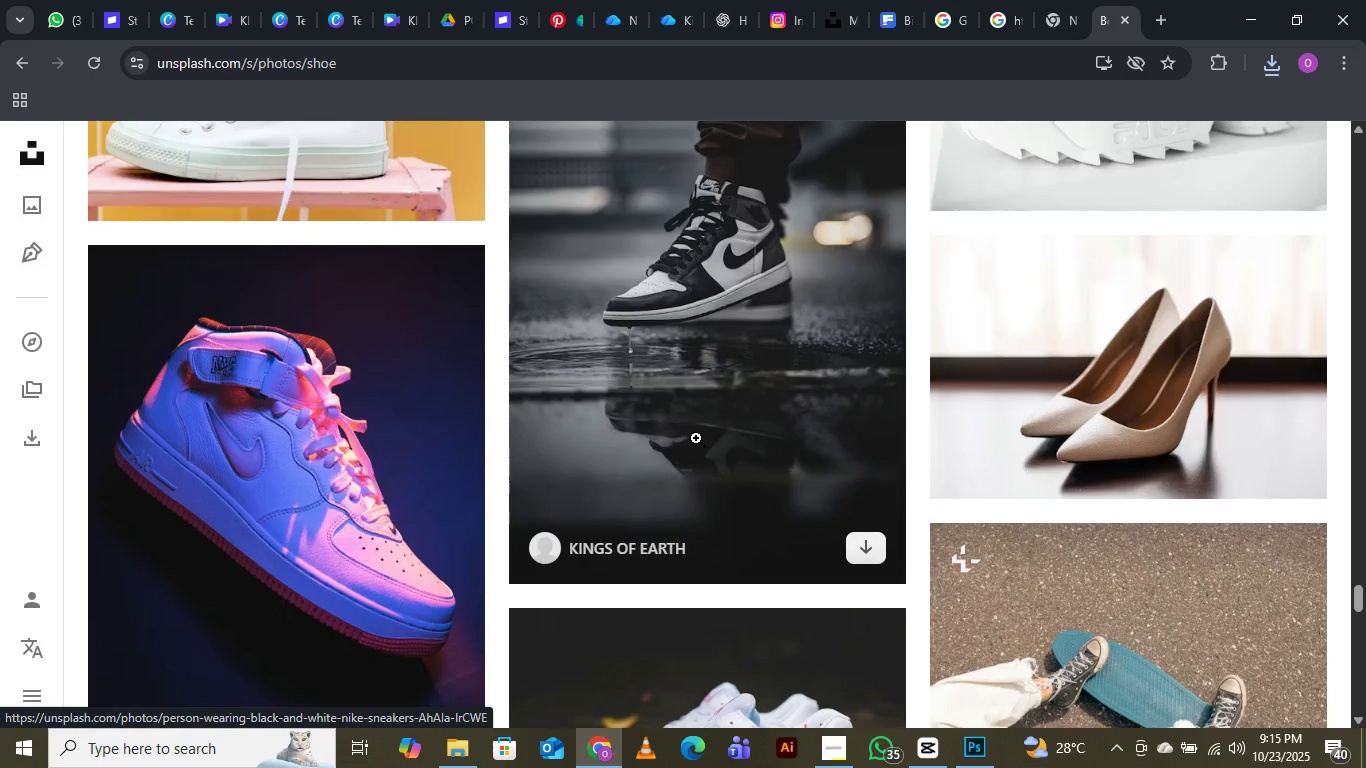 
scroll: coordinate [696, 438], scroll_direction: down, amount: 11.0
 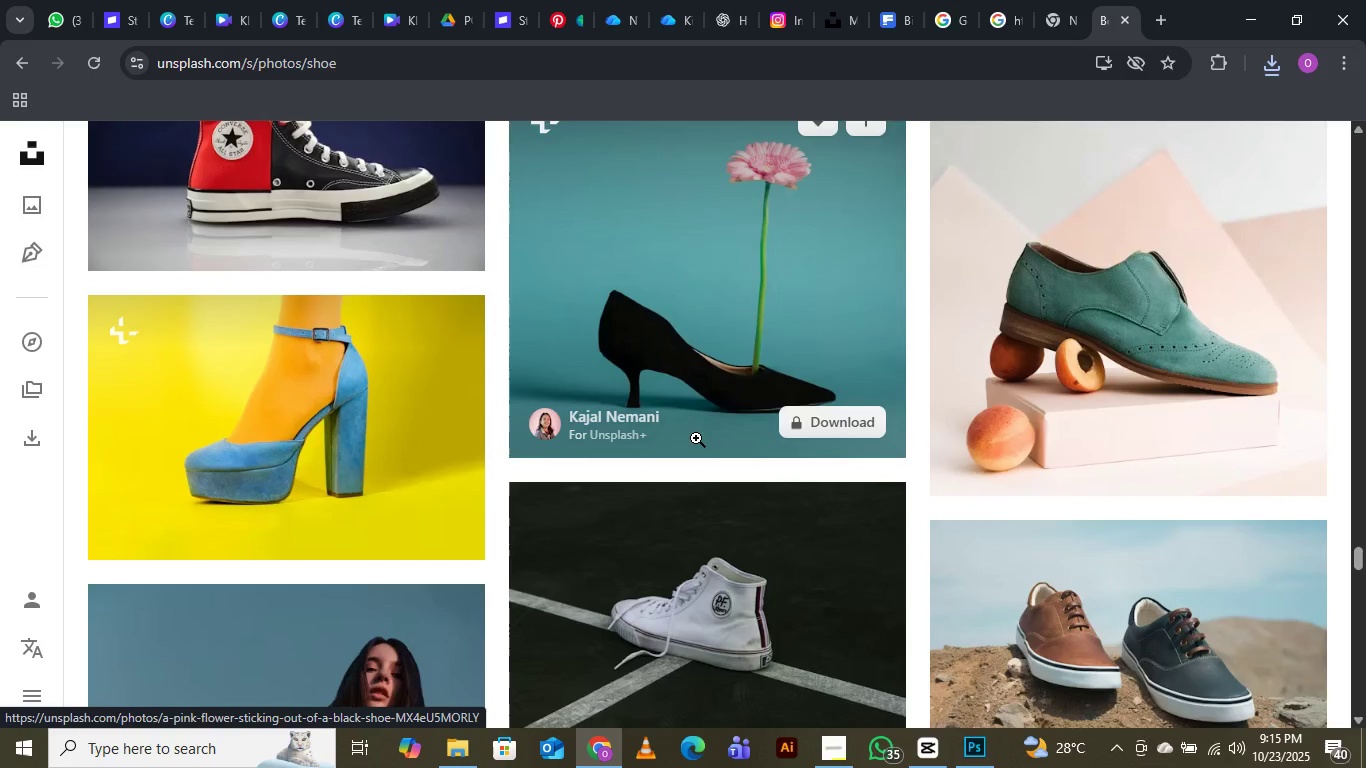 
scroll: coordinate [696, 438], scroll_direction: down, amount: 9.0
 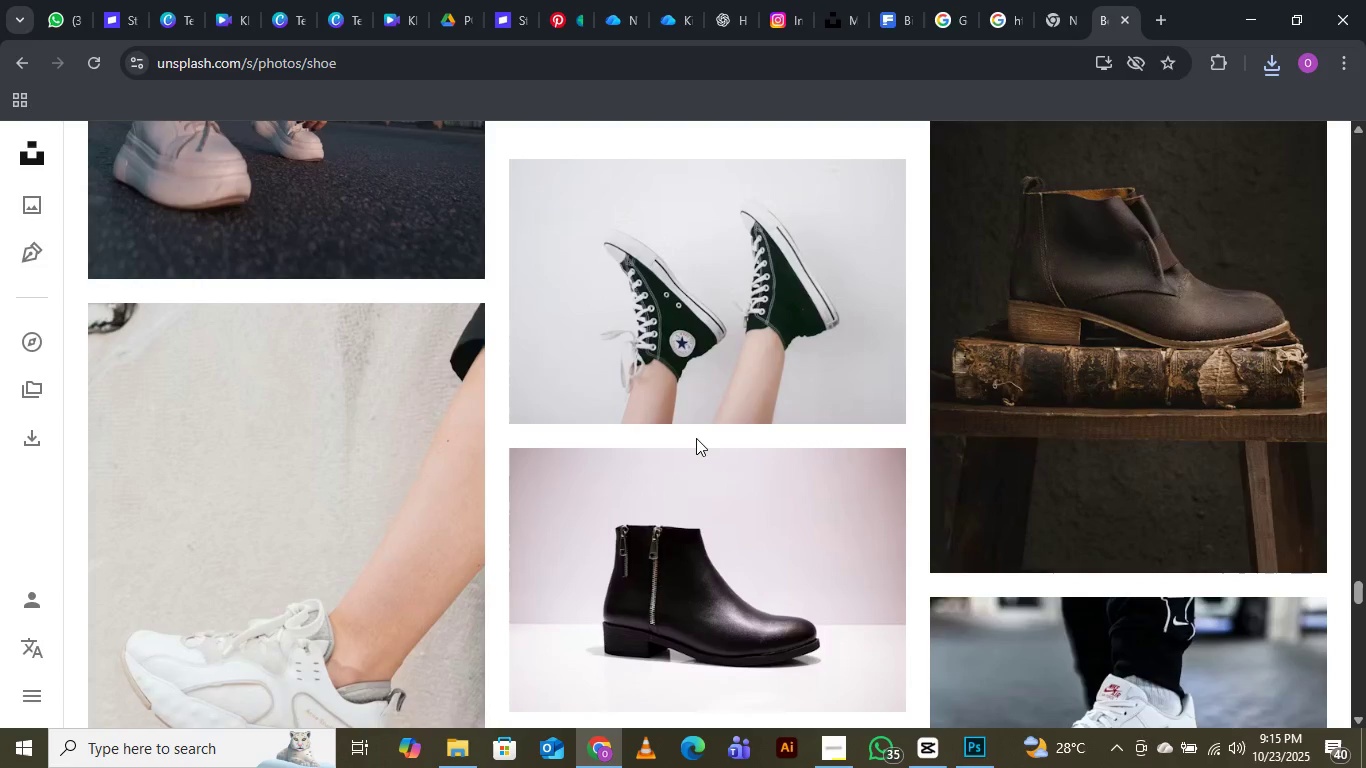 
scroll: coordinate [673, 426], scroll_direction: down, amount: 9.0
 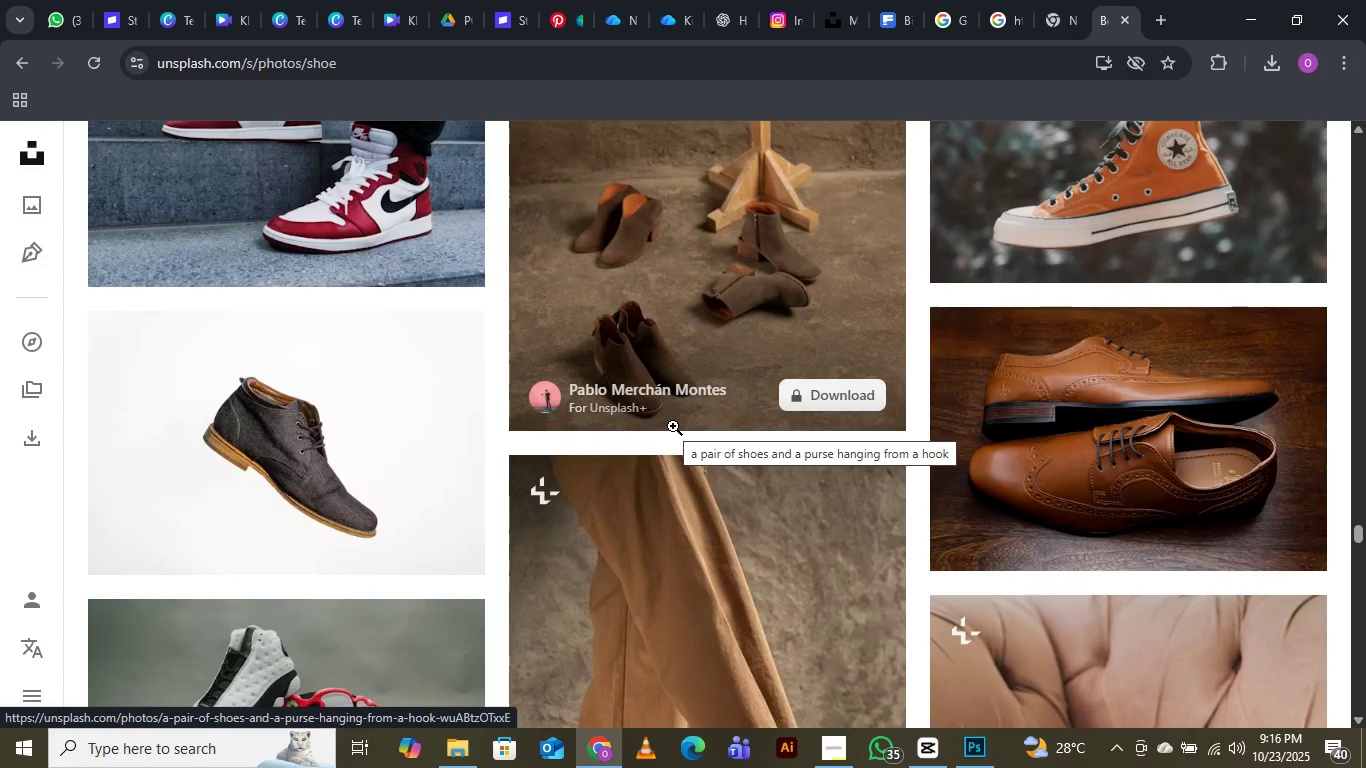 
scroll: coordinate [673, 426], scroll_direction: down, amount: 9.0
 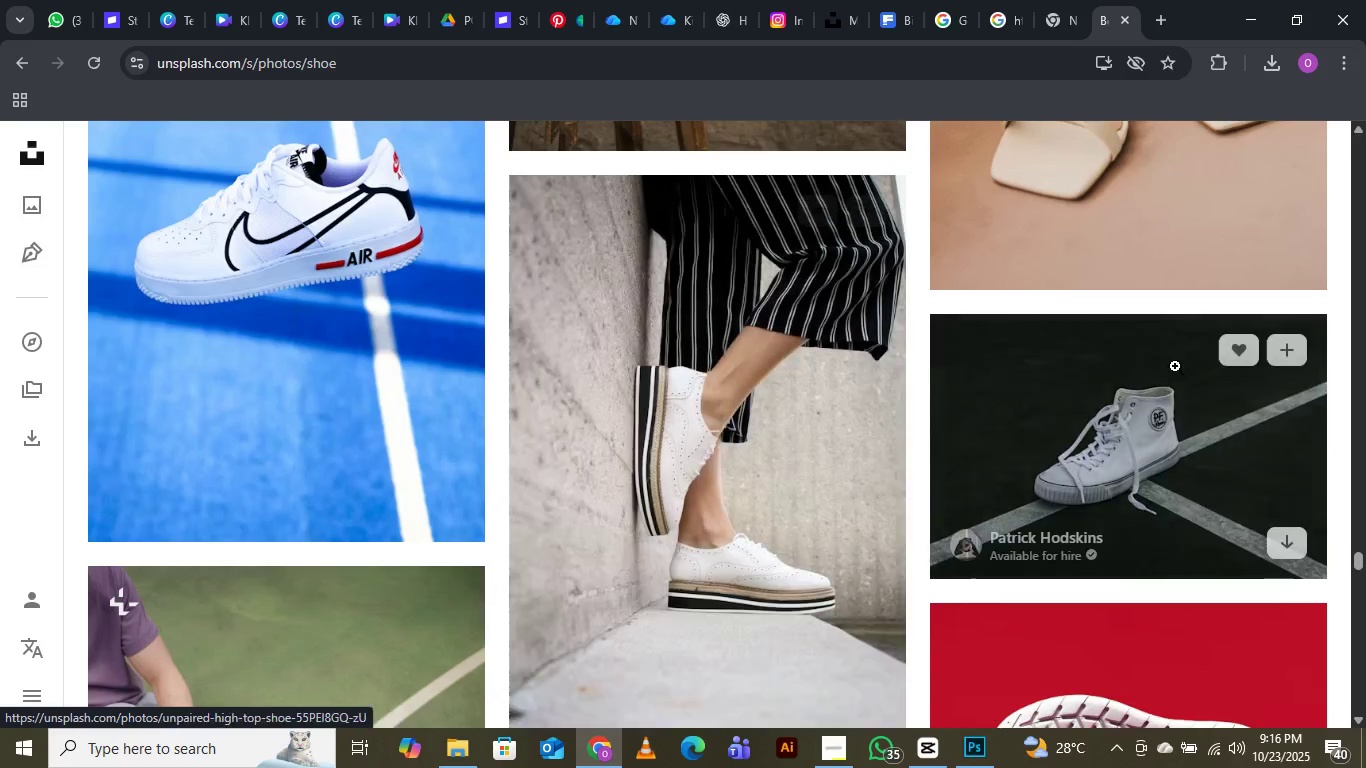 
left_click([1286, 542])
 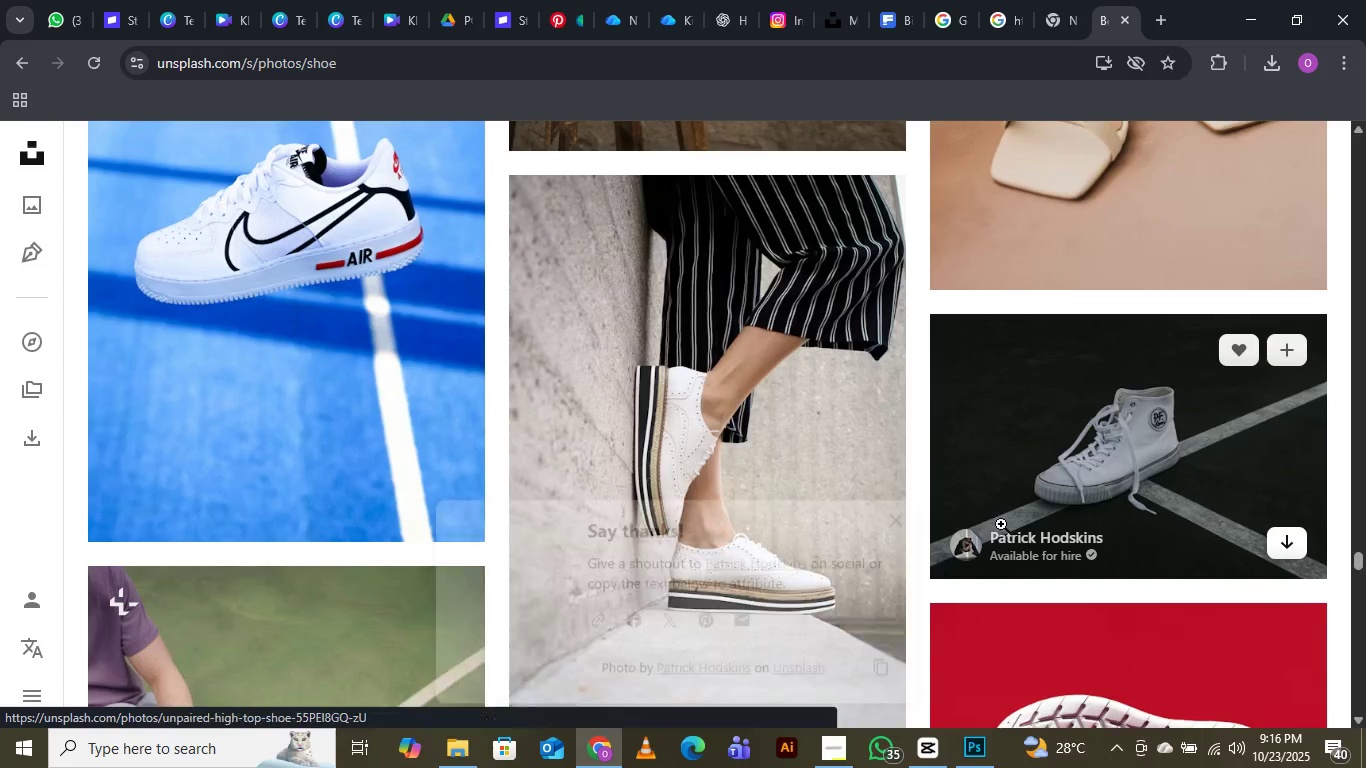 
mouse_move([684, 498])
 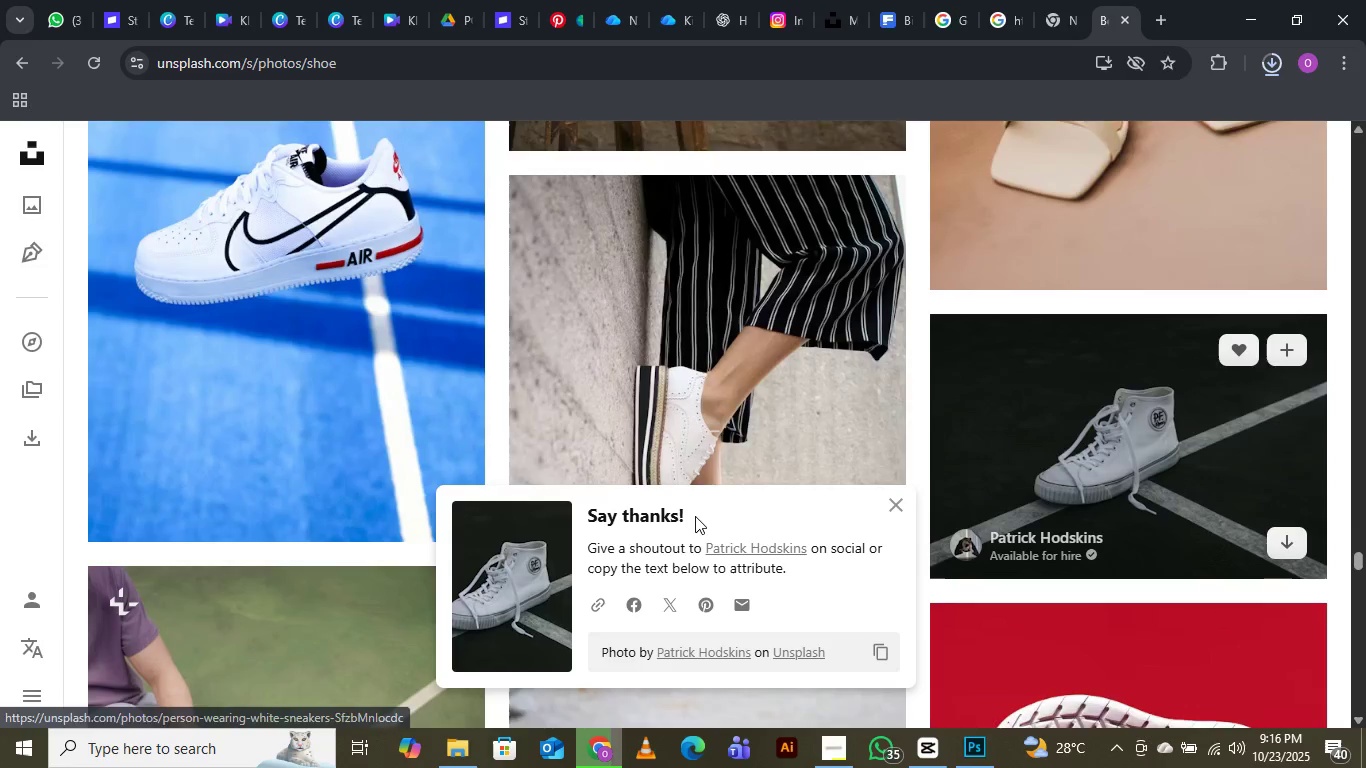 
scroll: coordinate [697, 508], scroll_direction: down, amount: 12.0
 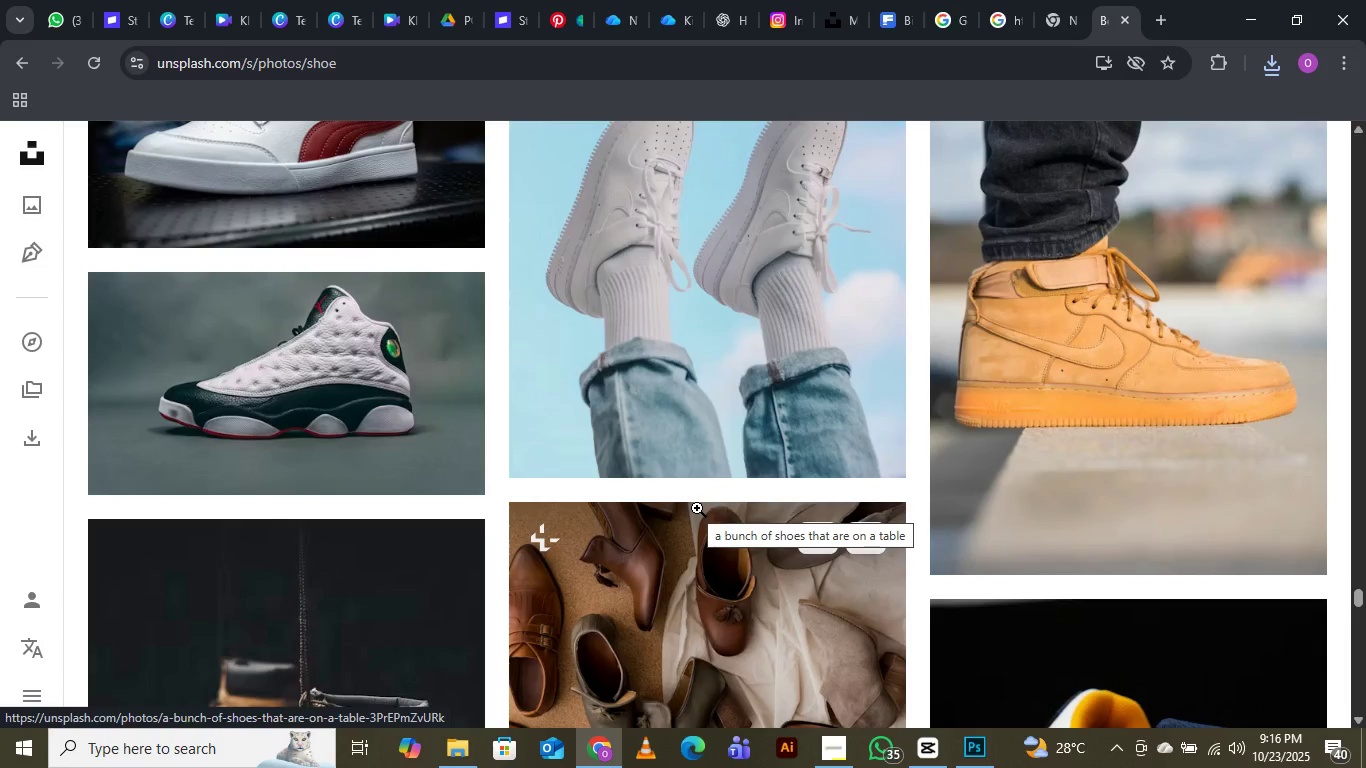 
scroll: coordinate [697, 508], scroll_direction: down, amount: 14.0
 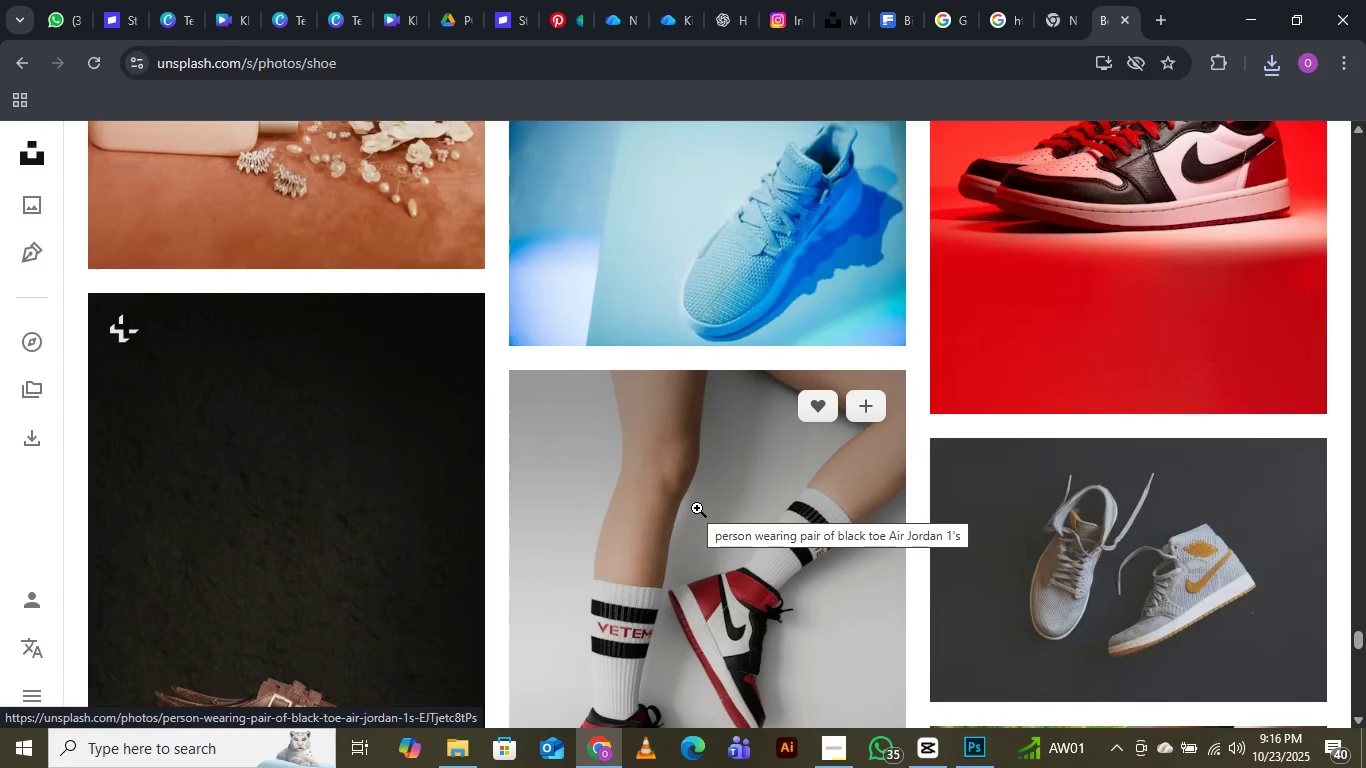 
scroll: coordinate [697, 508], scroll_direction: down, amount: 3.0
 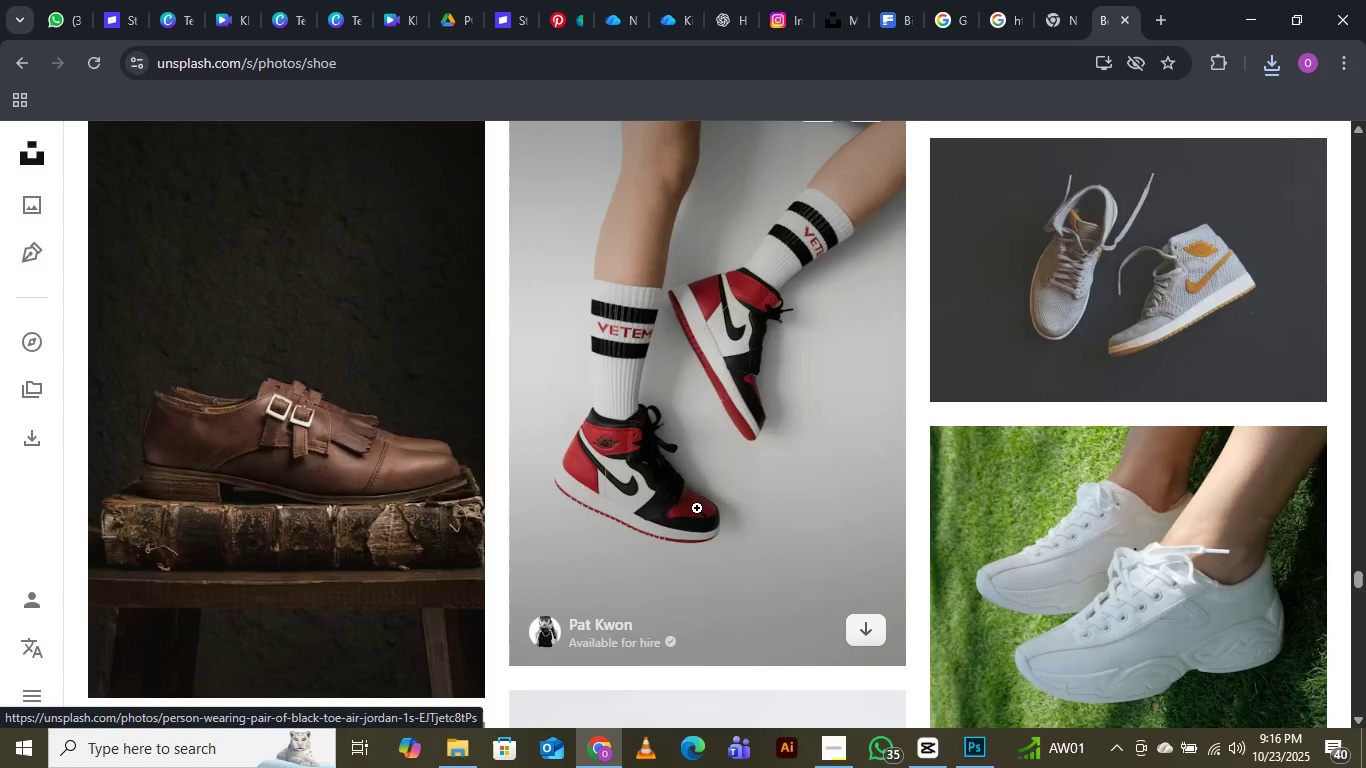 
wait(8.12)
 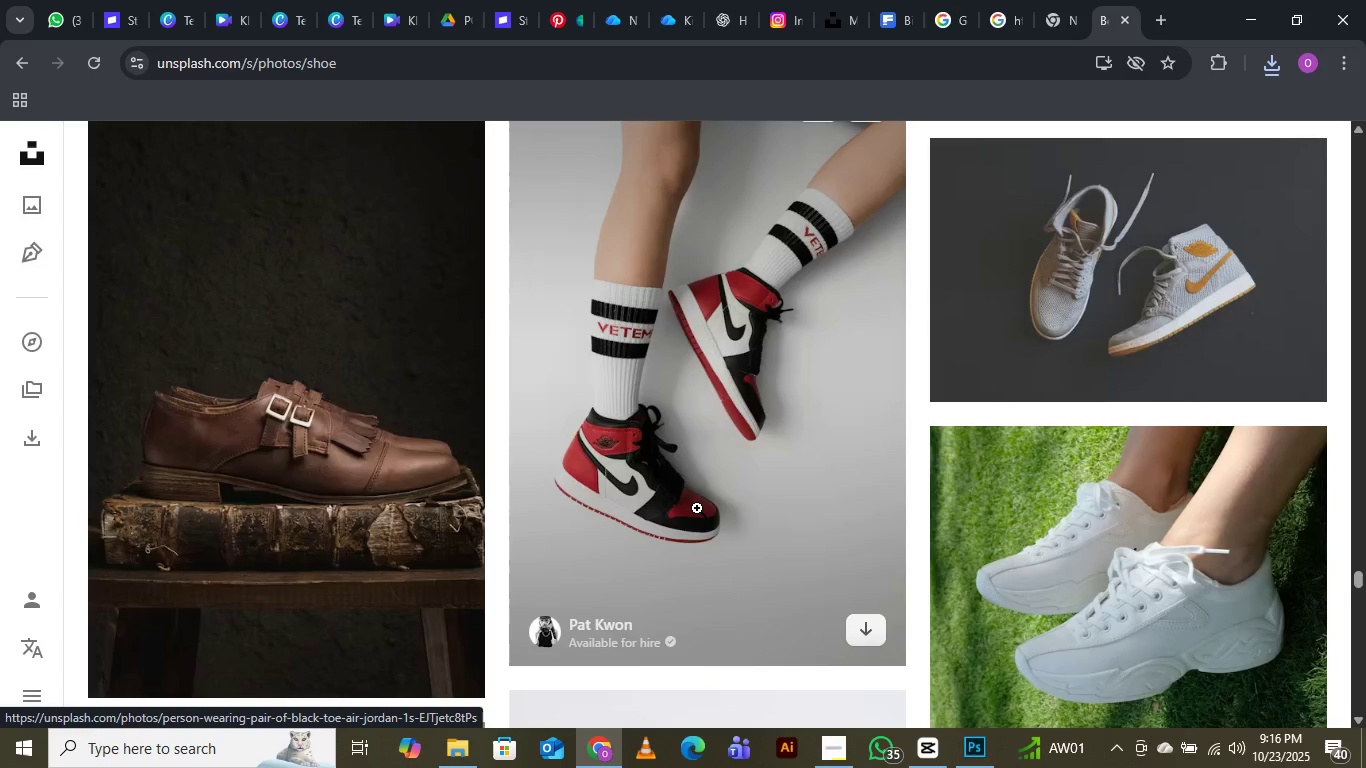 
scroll: coordinate [697, 504], scroll_direction: down, amount: 9.0
 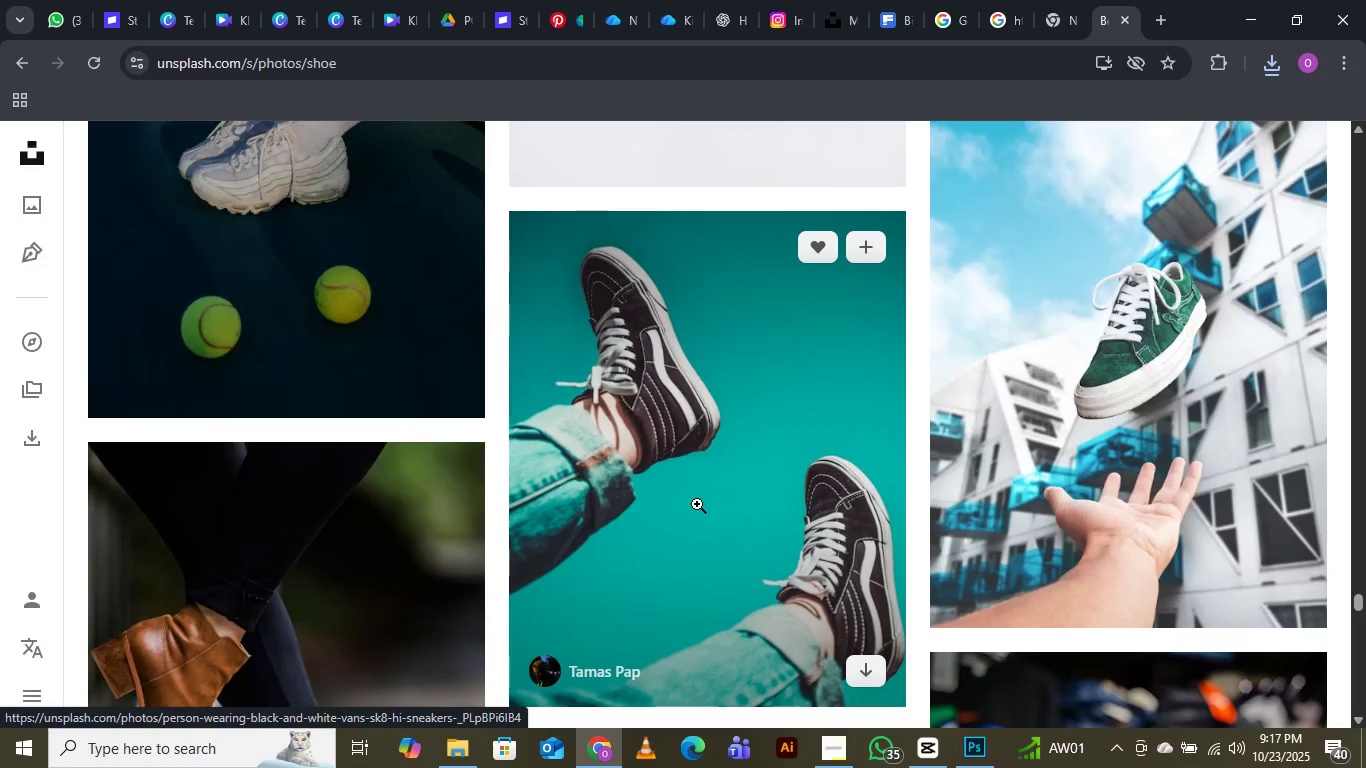 
scroll: coordinate [697, 504], scroll_direction: down, amount: 7.0
 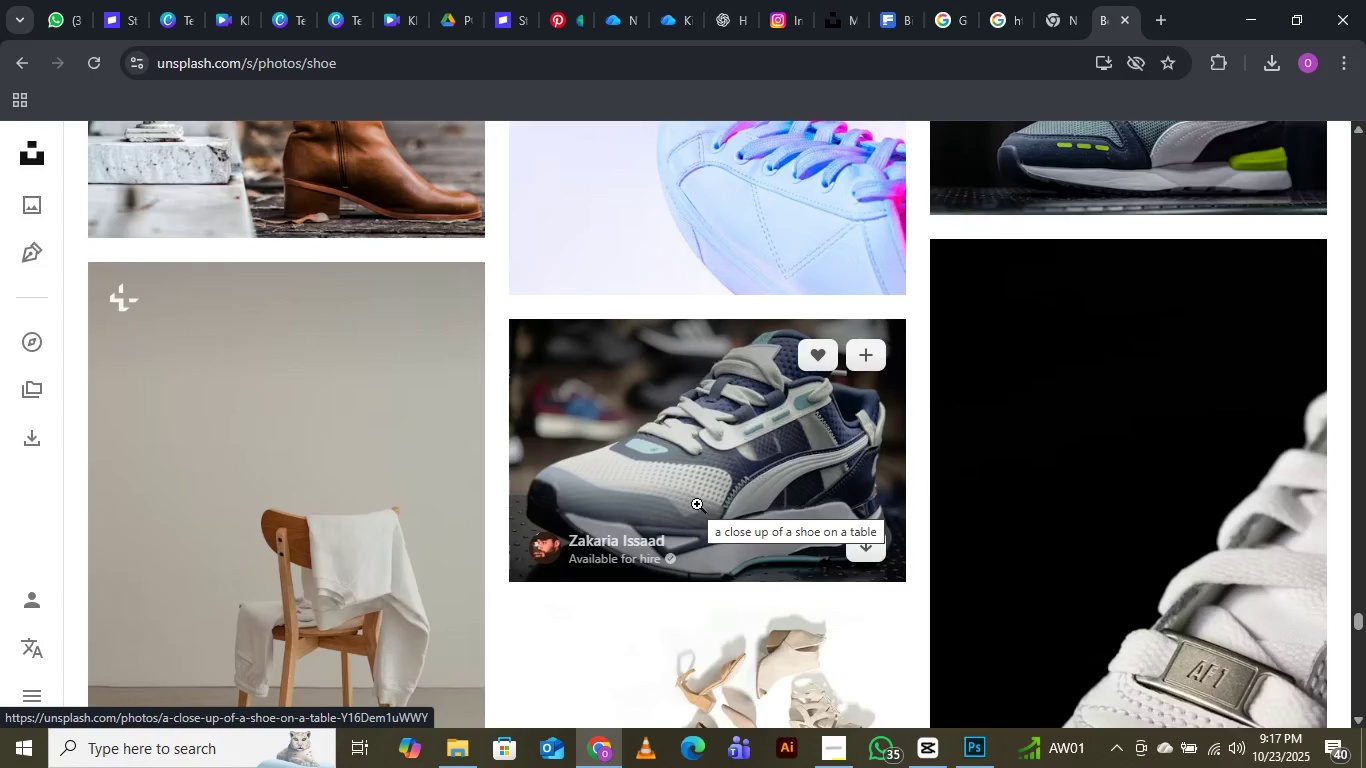 
wait(5.28)
 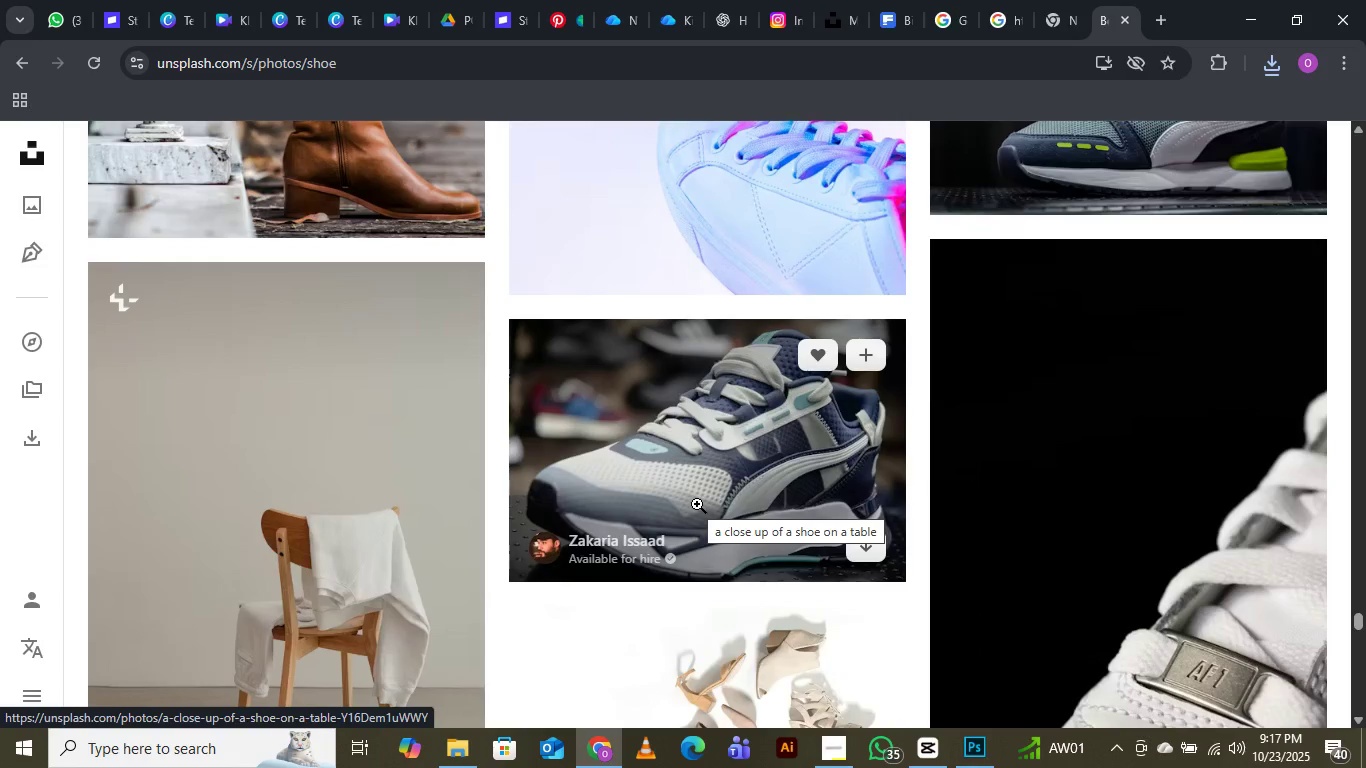 
scroll: coordinate [697, 504], scroll_direction: down, amount: 5.0
 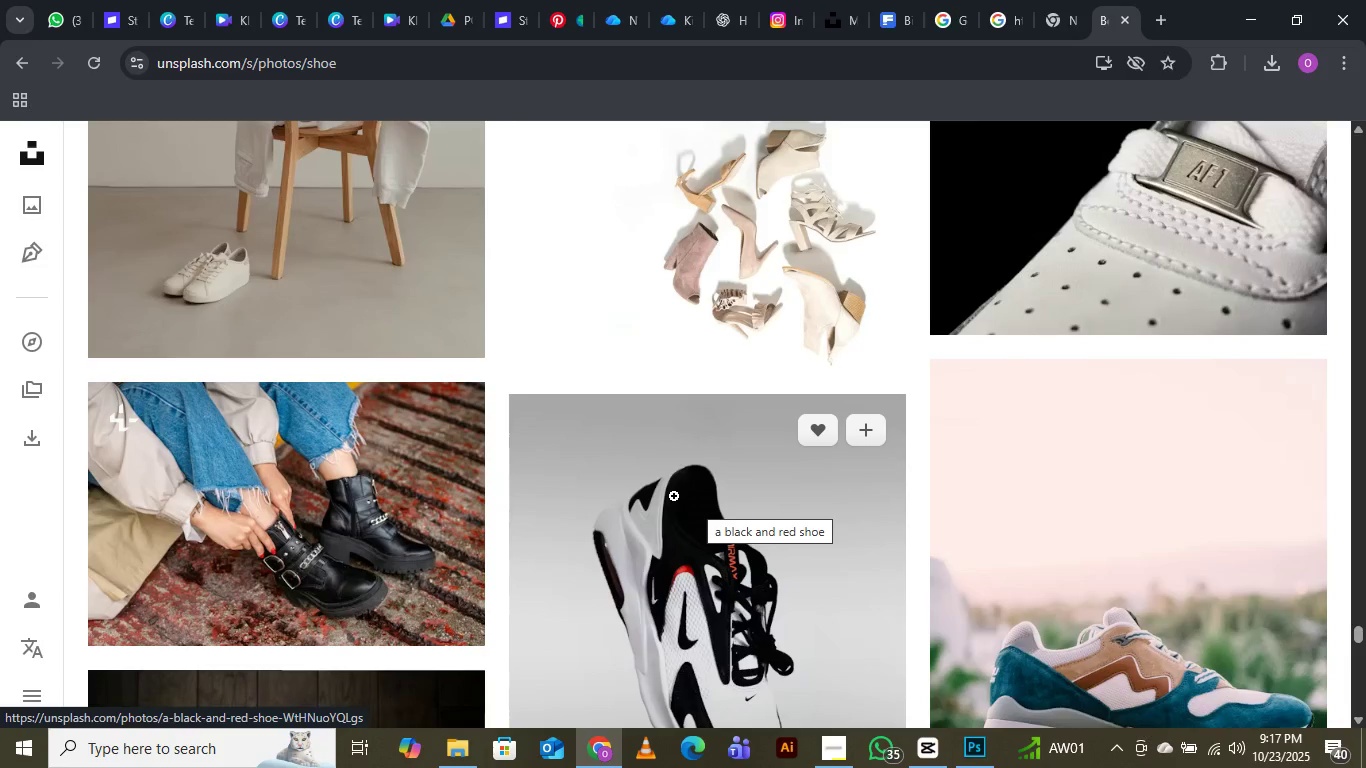 
wait(7.97)
 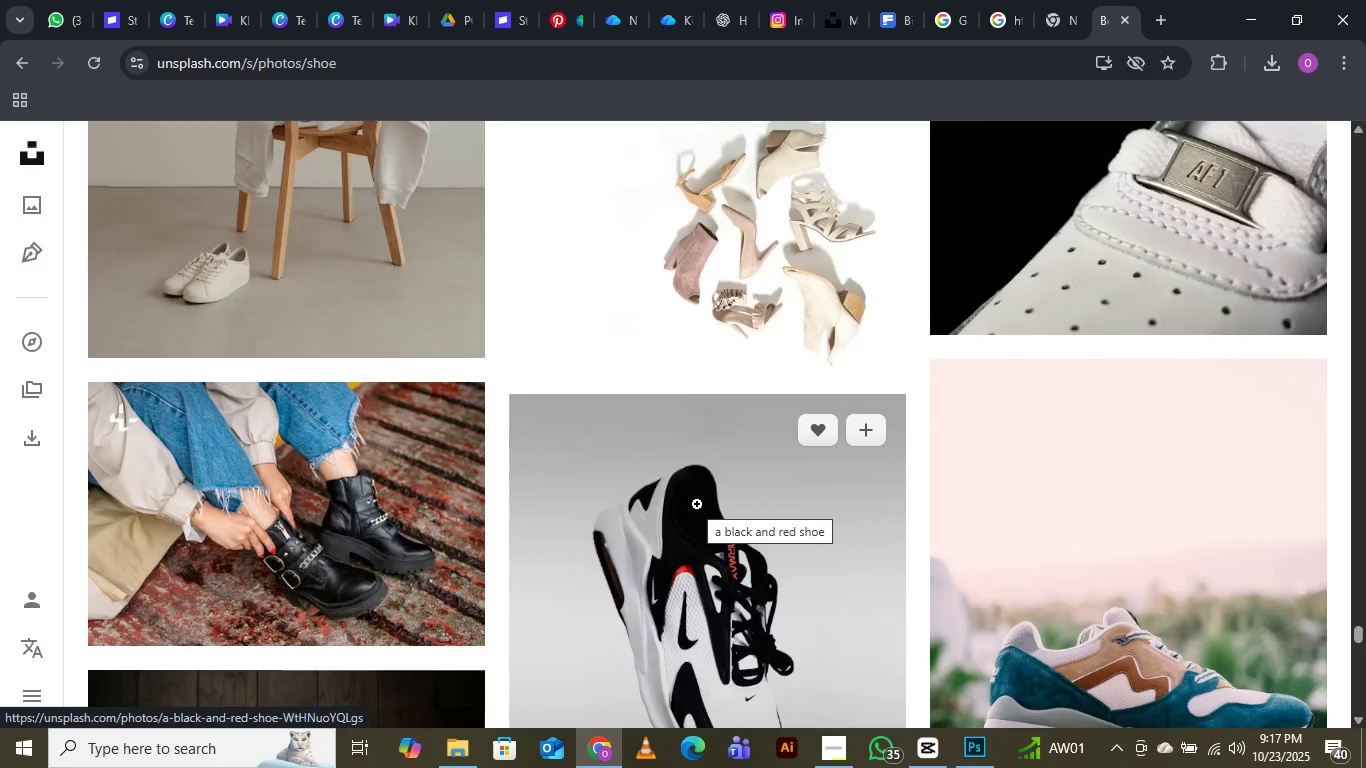 
scroll: coordinate [654, 479], scroll_direction: down, amount: 11.0
 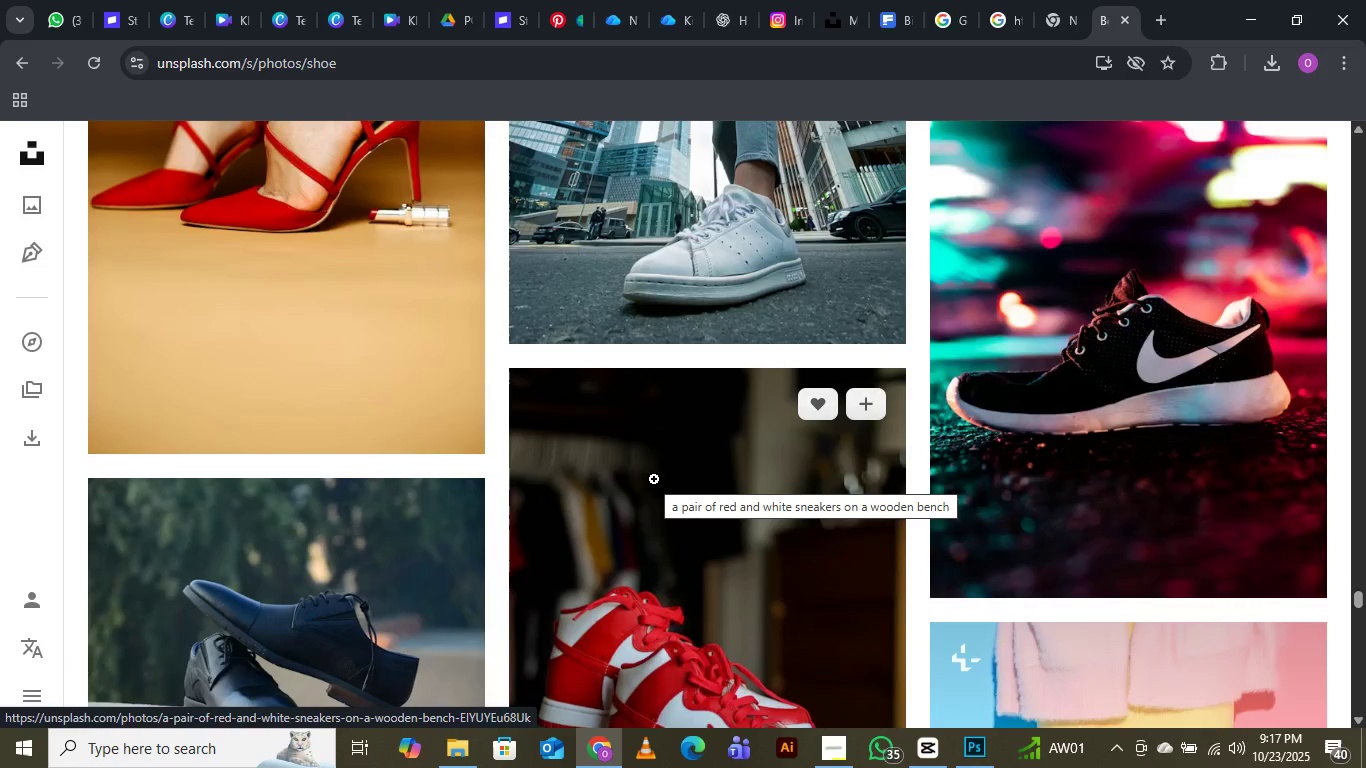 
scroll: coordinate [430, 424], scroll_direction: down, amount: 4.0
 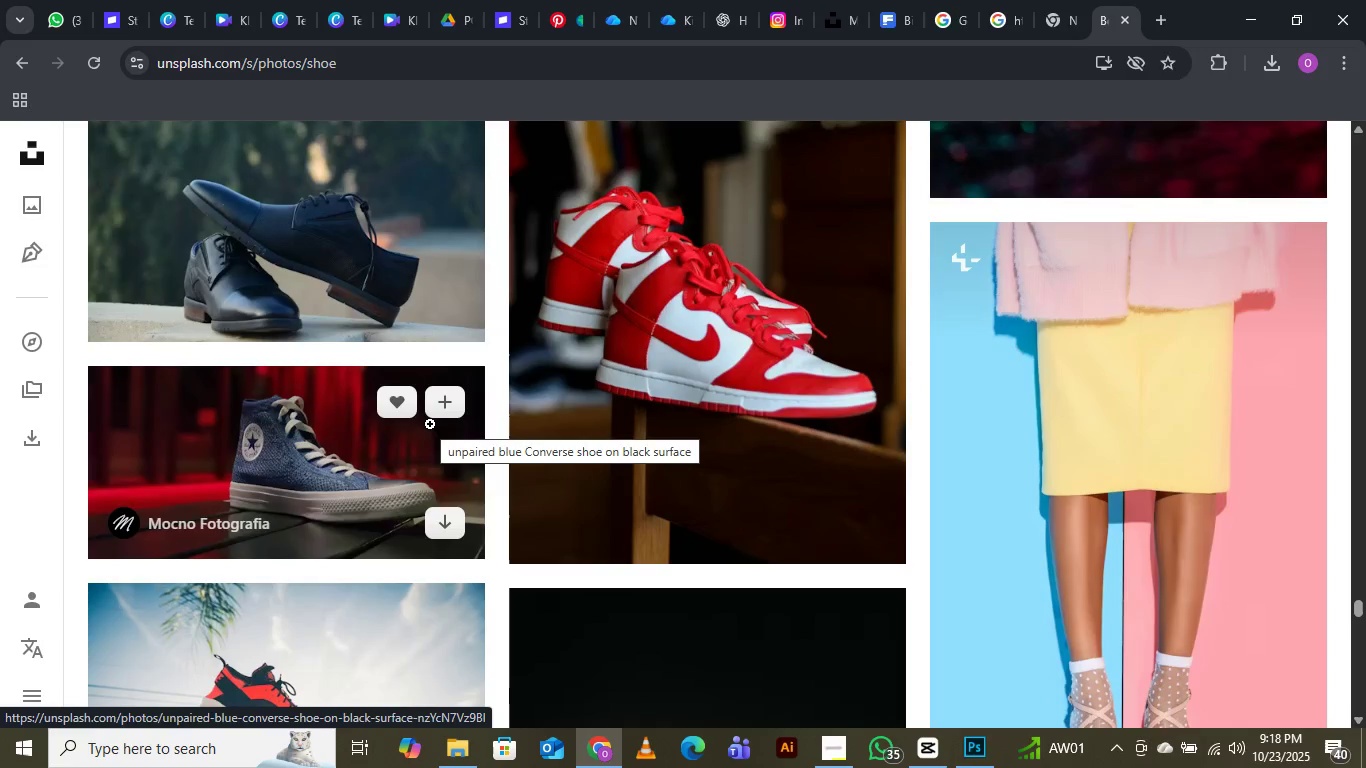 
wait(6.09)
 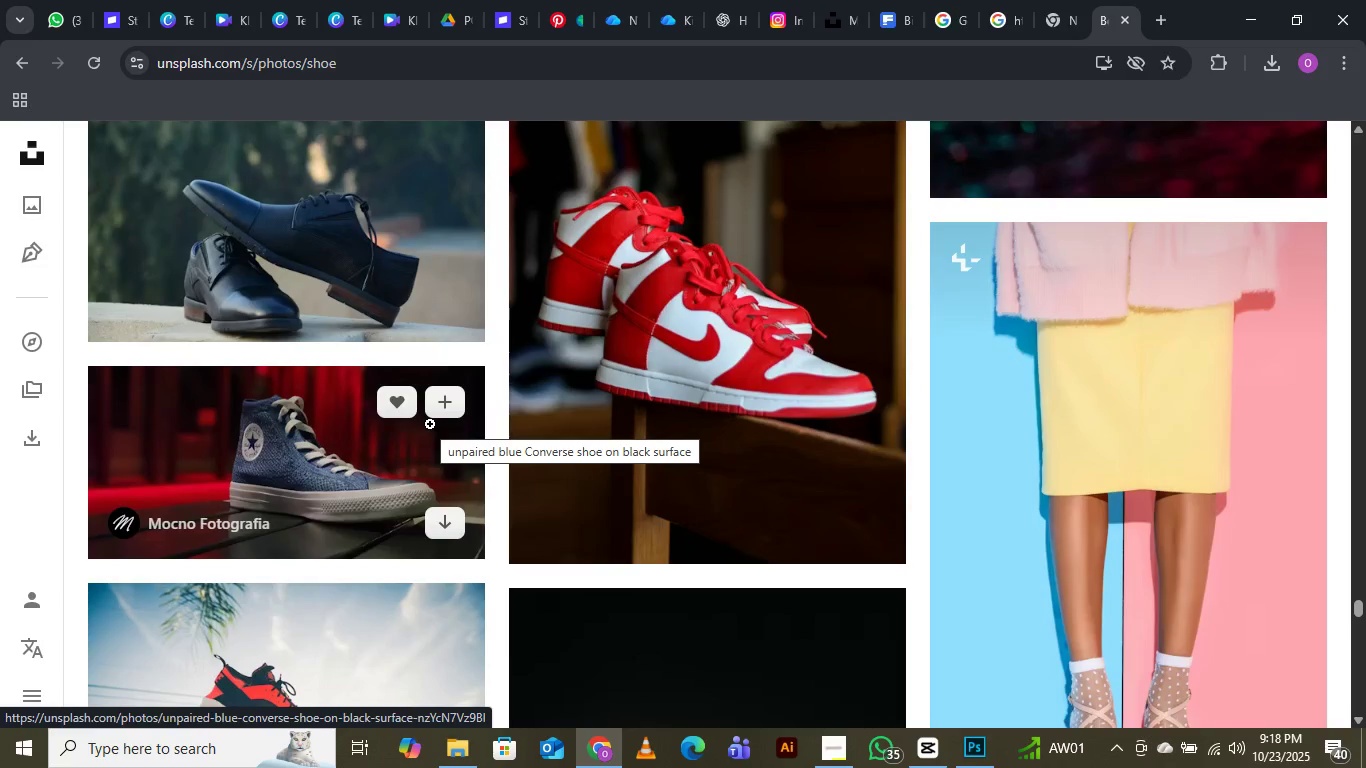 
scroll: coordinate [430, 424], scroll_direction: down, amount: 4.0
 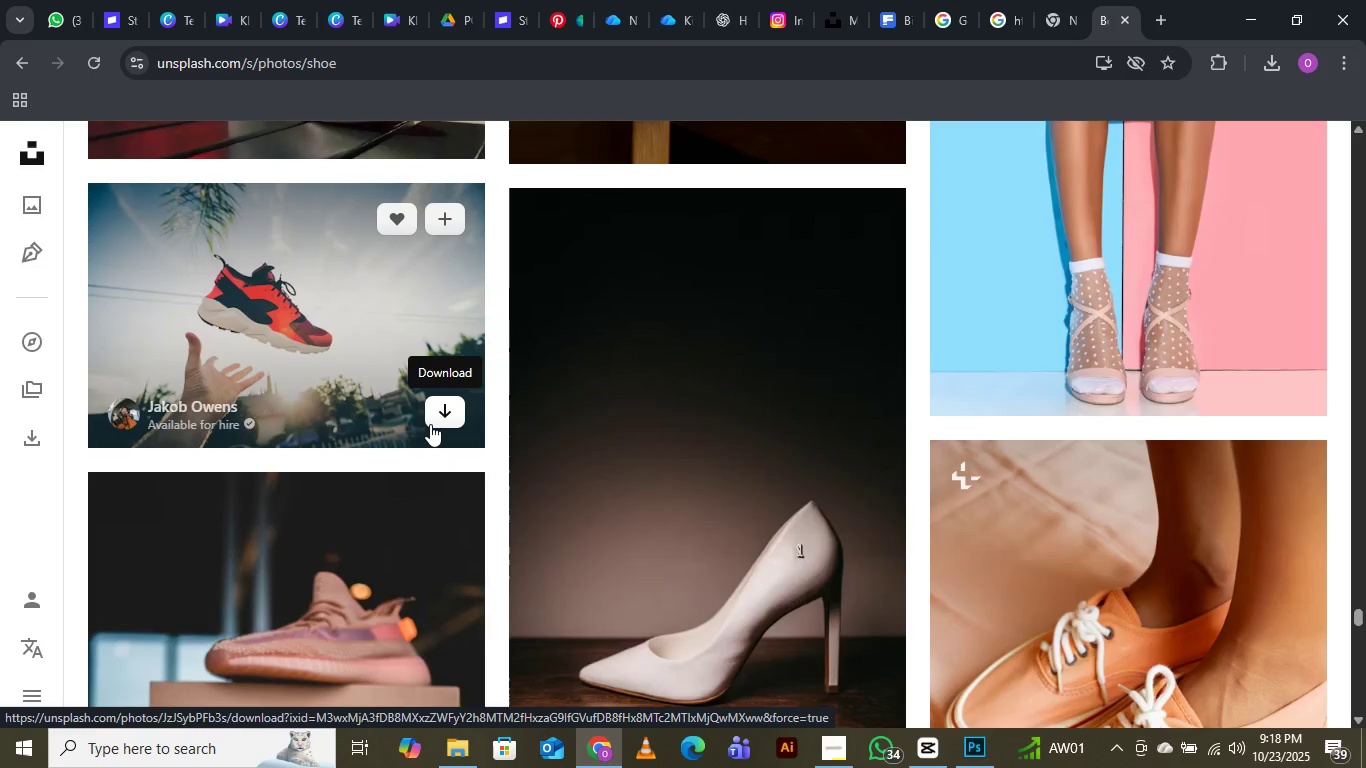 
wait(7.44)
 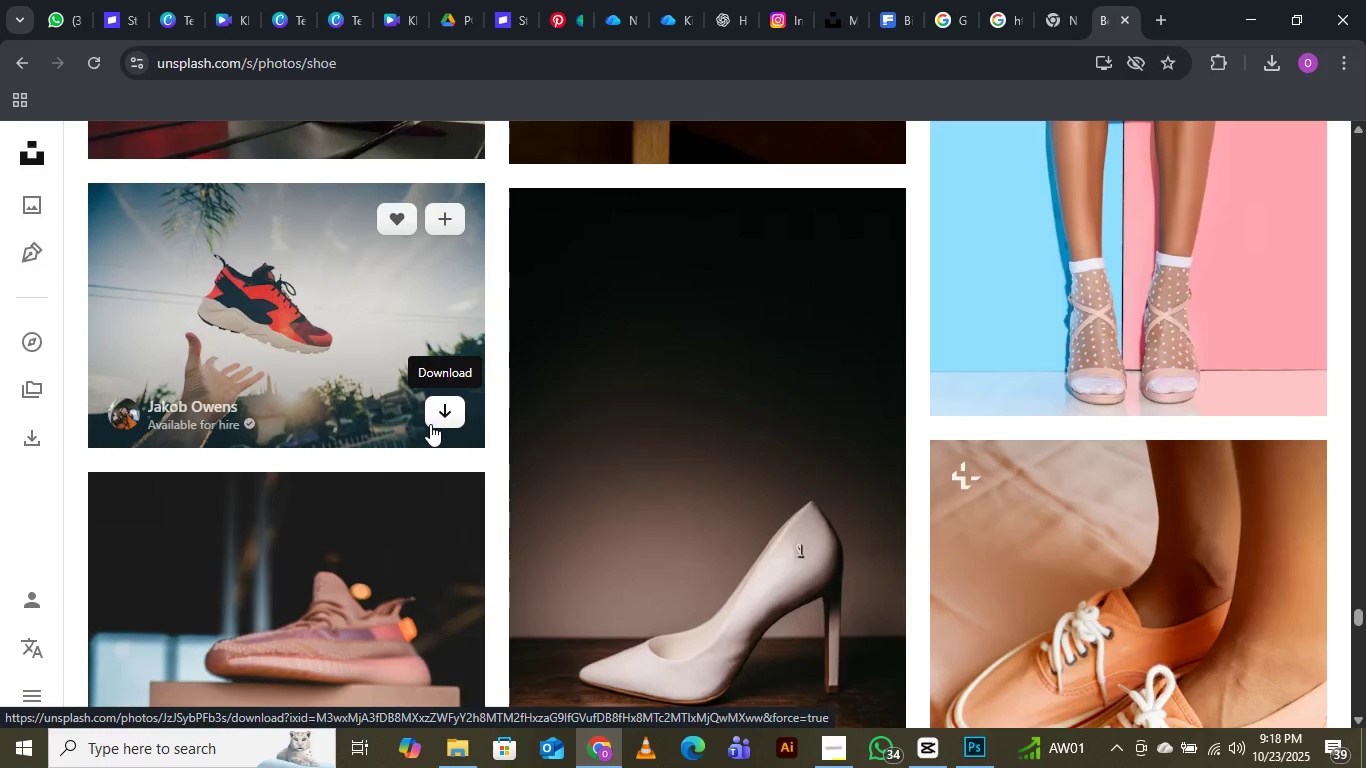 
scroll: coordinate [781, 451], scroll_direction: down, amount: 7.0
 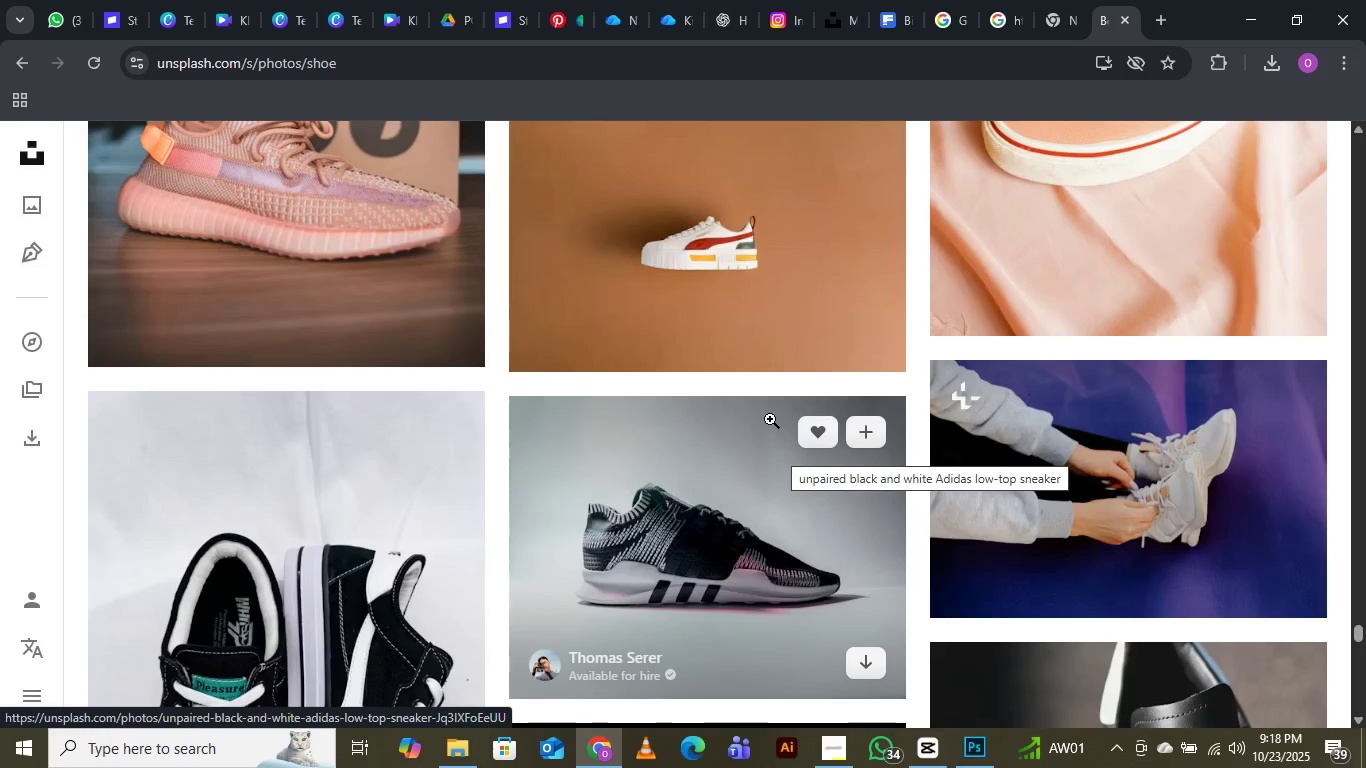 
wait(7.13)
 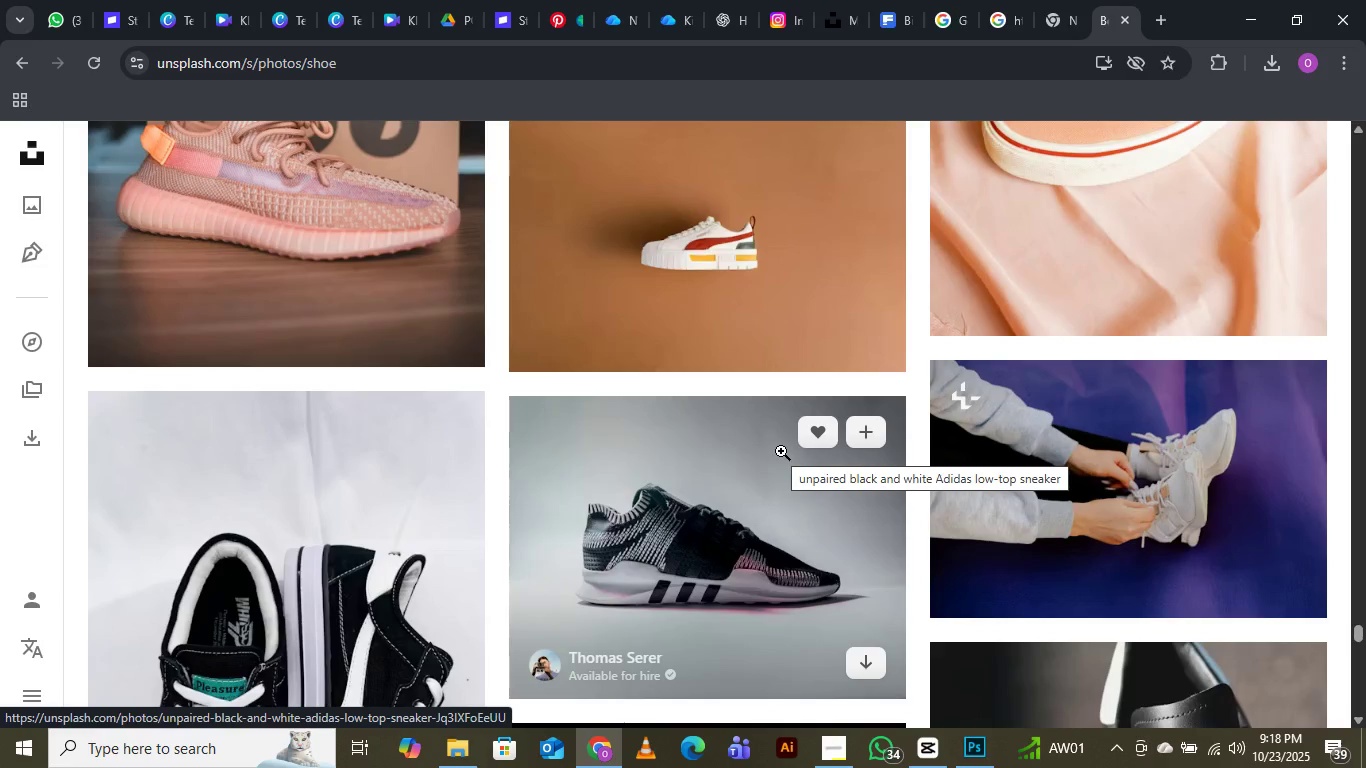 
scroll: coordinate [770, 419], scroll_direction: down, amount: 1.0
 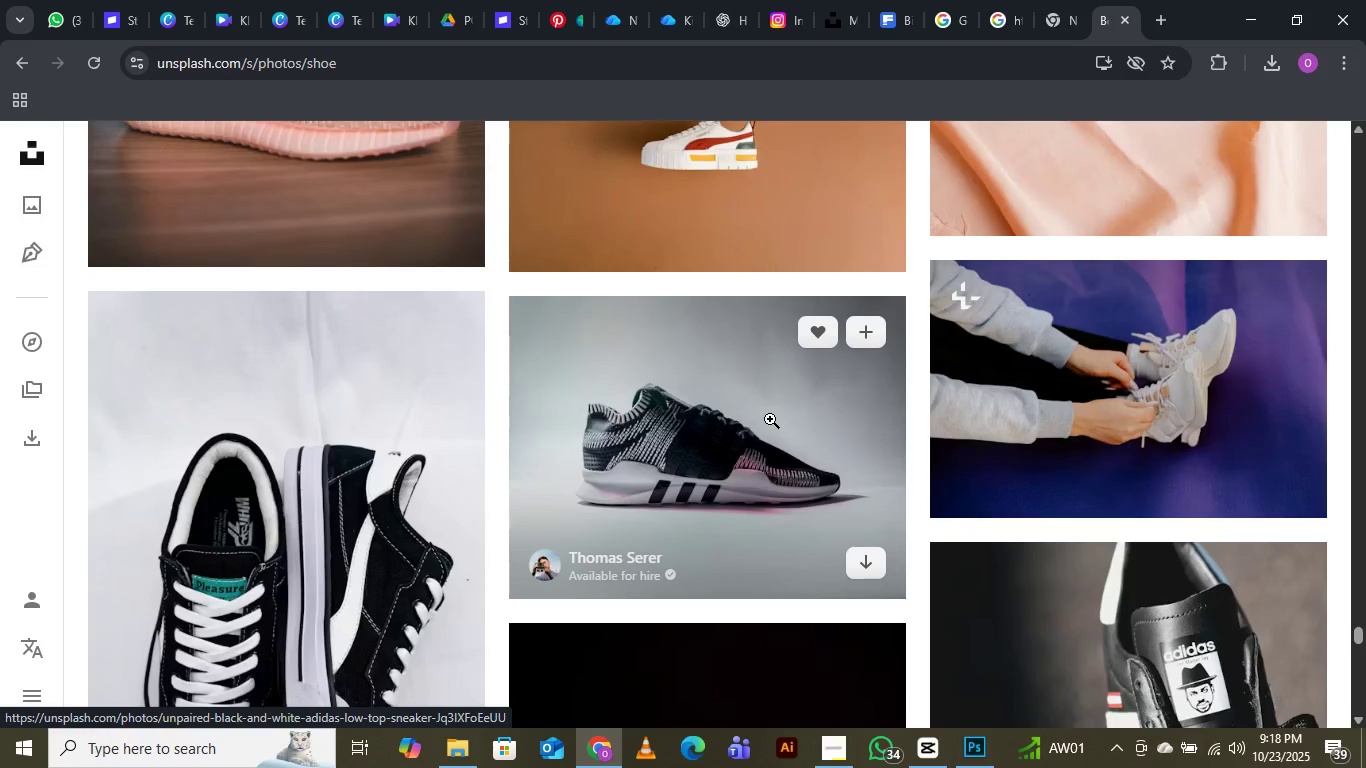 
wait(13.19)
 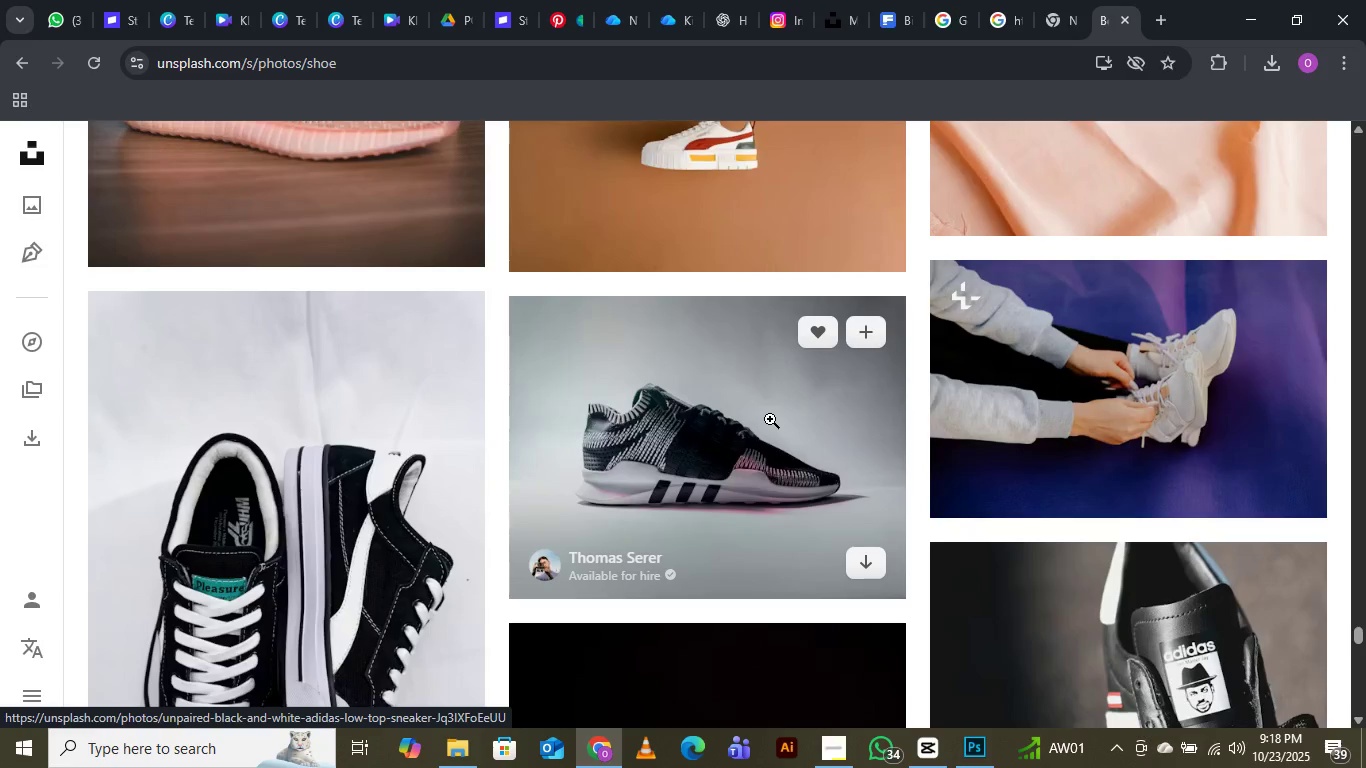 
scroll: coordinate [770, 419], scroll_direction: down, amount: 7.0
 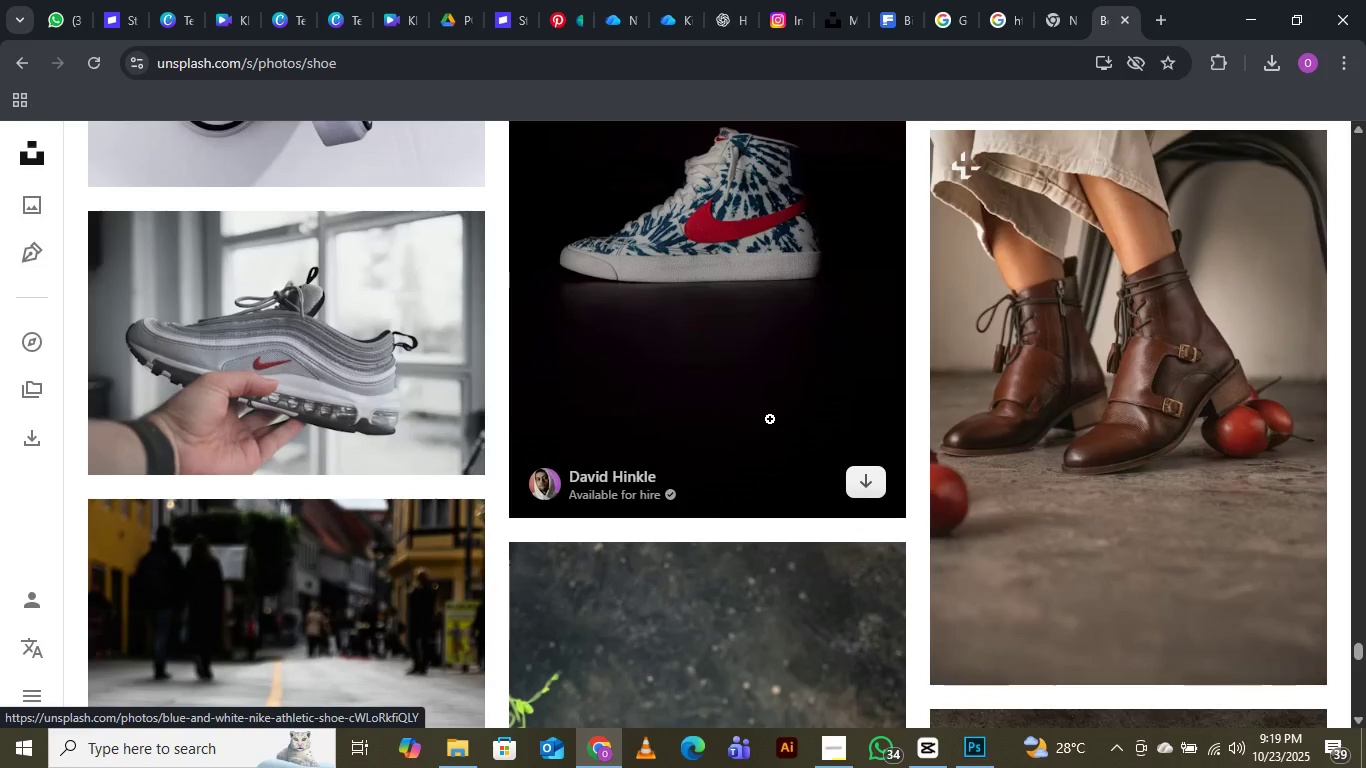 
wait(11.24)
 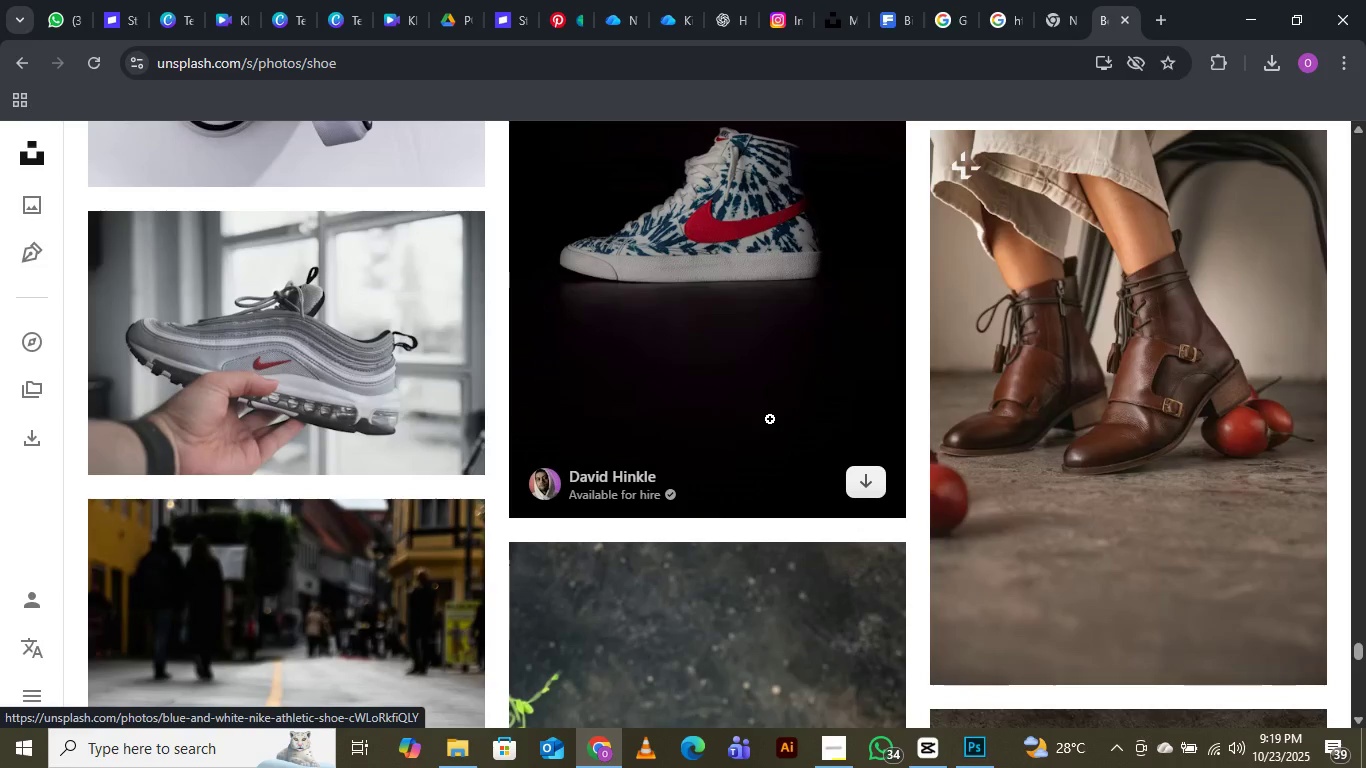 
scroll: coordinate [770, 419], scroll_direction: down, amount: 14.0
 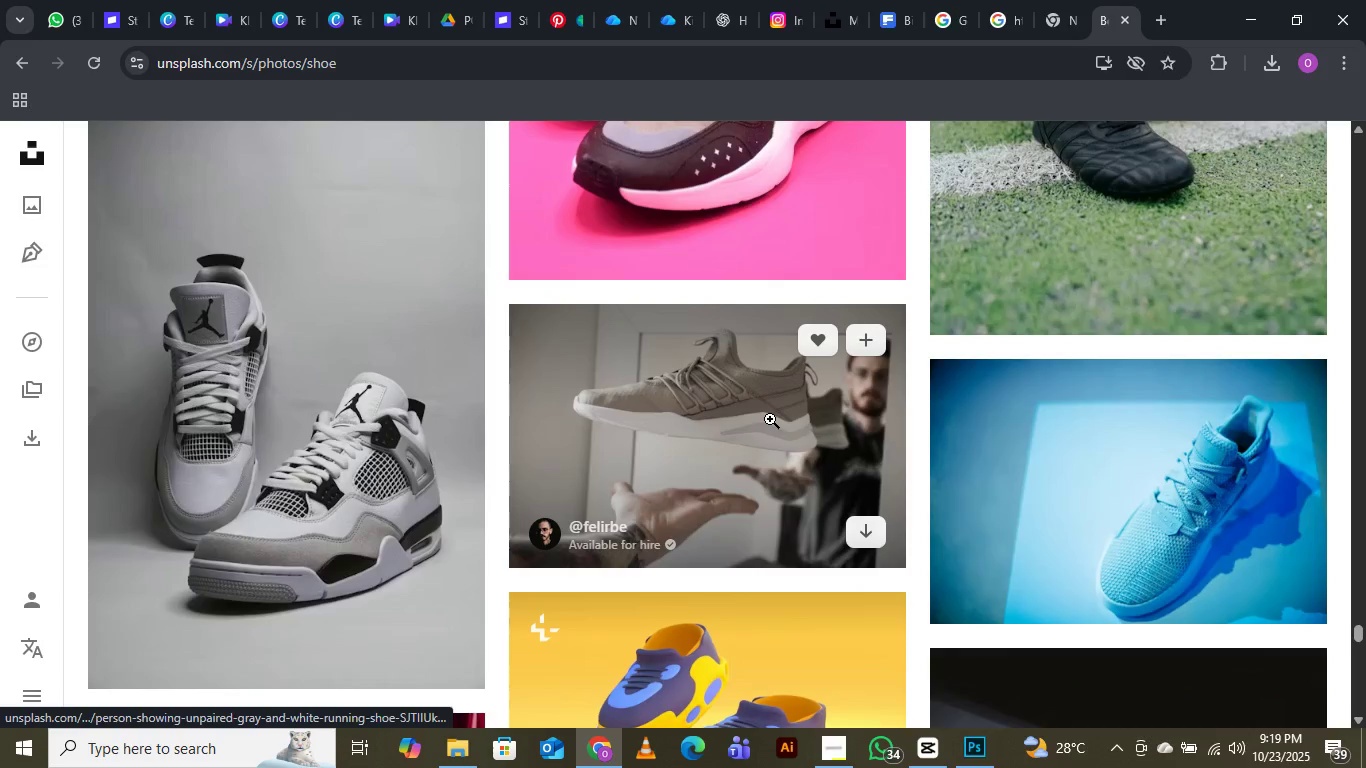 
scroll: coordinate [821, 406], scroll_direction: down, amount: 15.0
 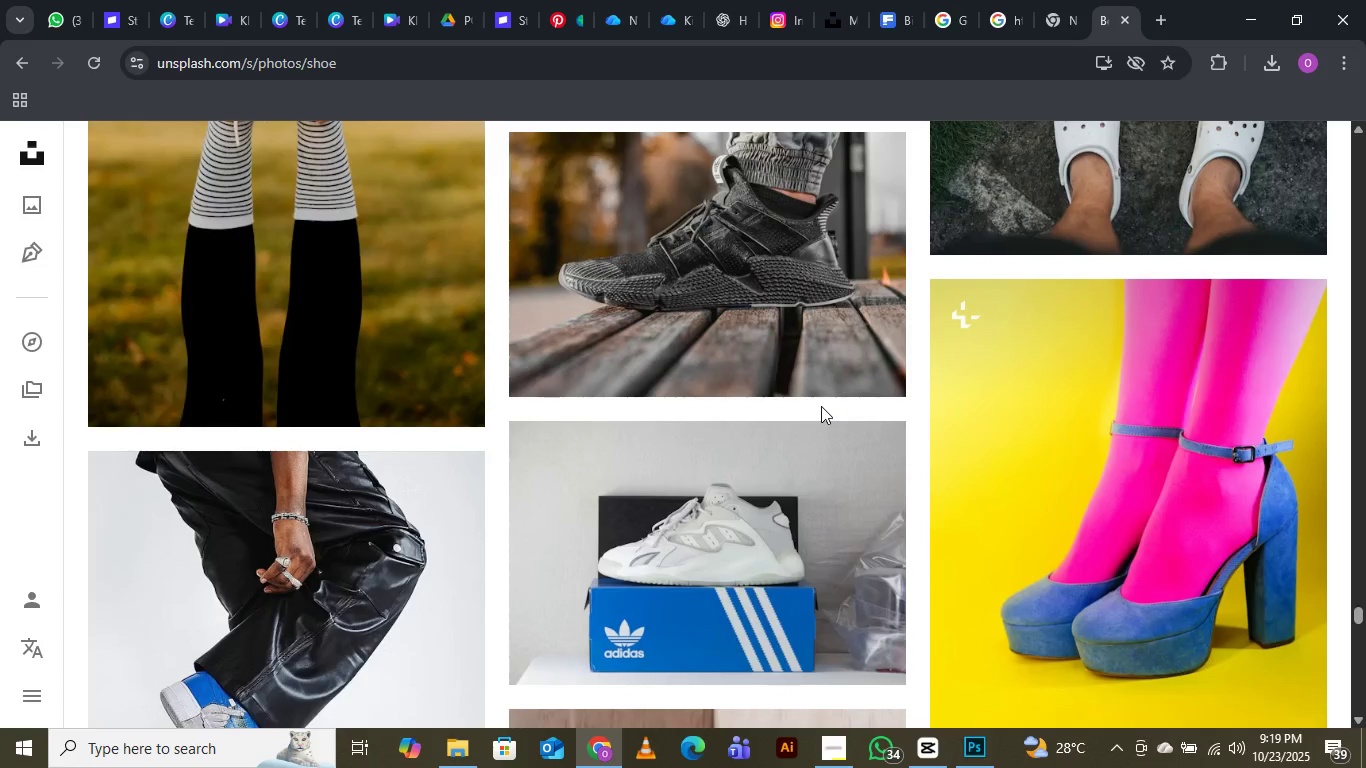 
scroll: coordinate [821, 406], scroll_direction: down, amount: 10.0
 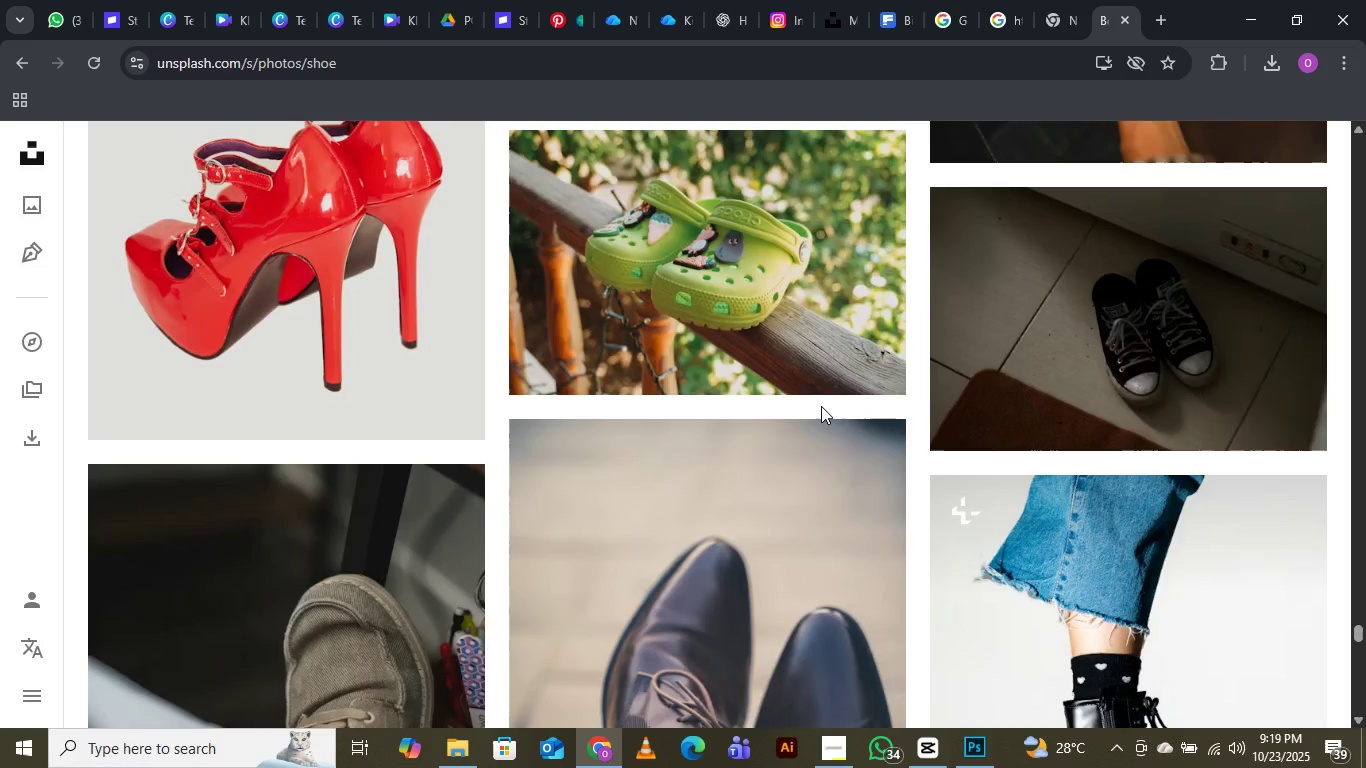 
scroll: coordinate [821, 406], scroll_direction: down, amount: 7.0
 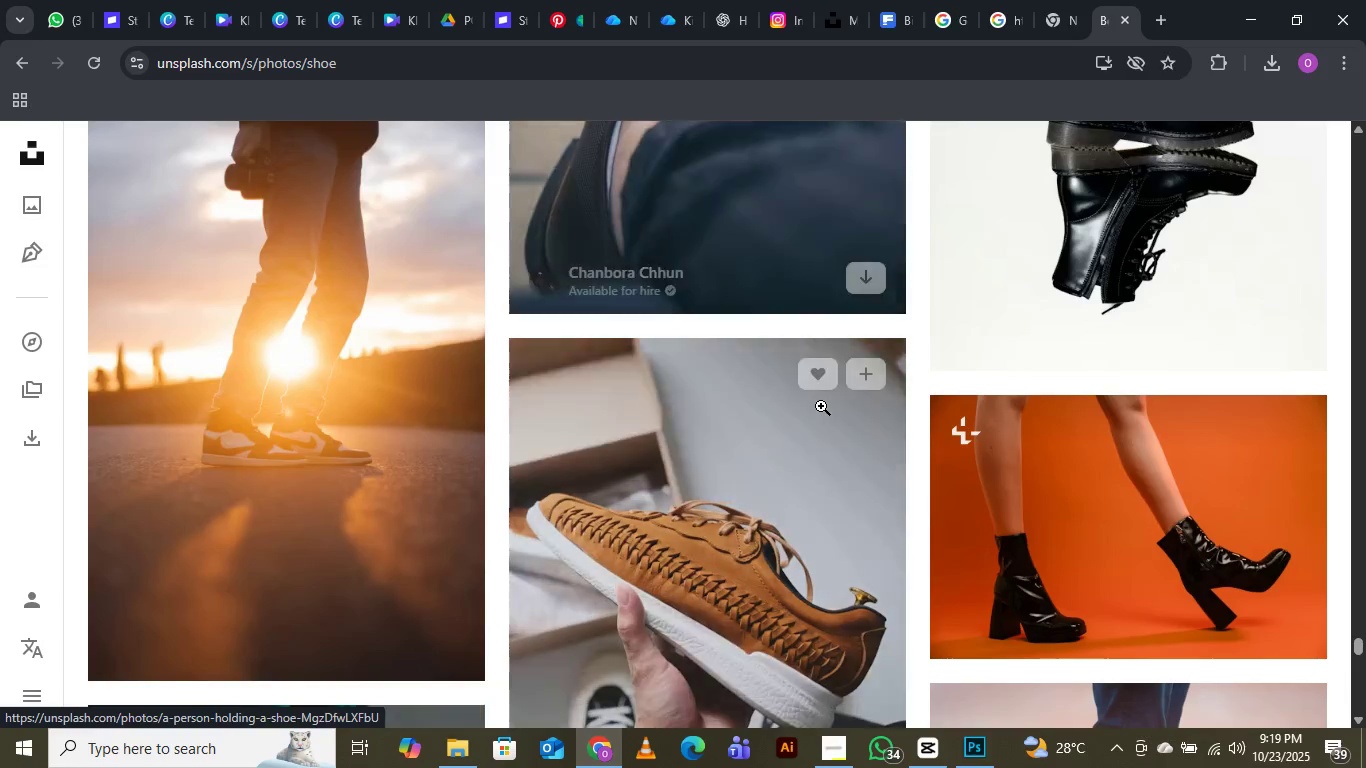 
scroll: coordinate [821, 406], scroll_direction: up, amount: 2.0
 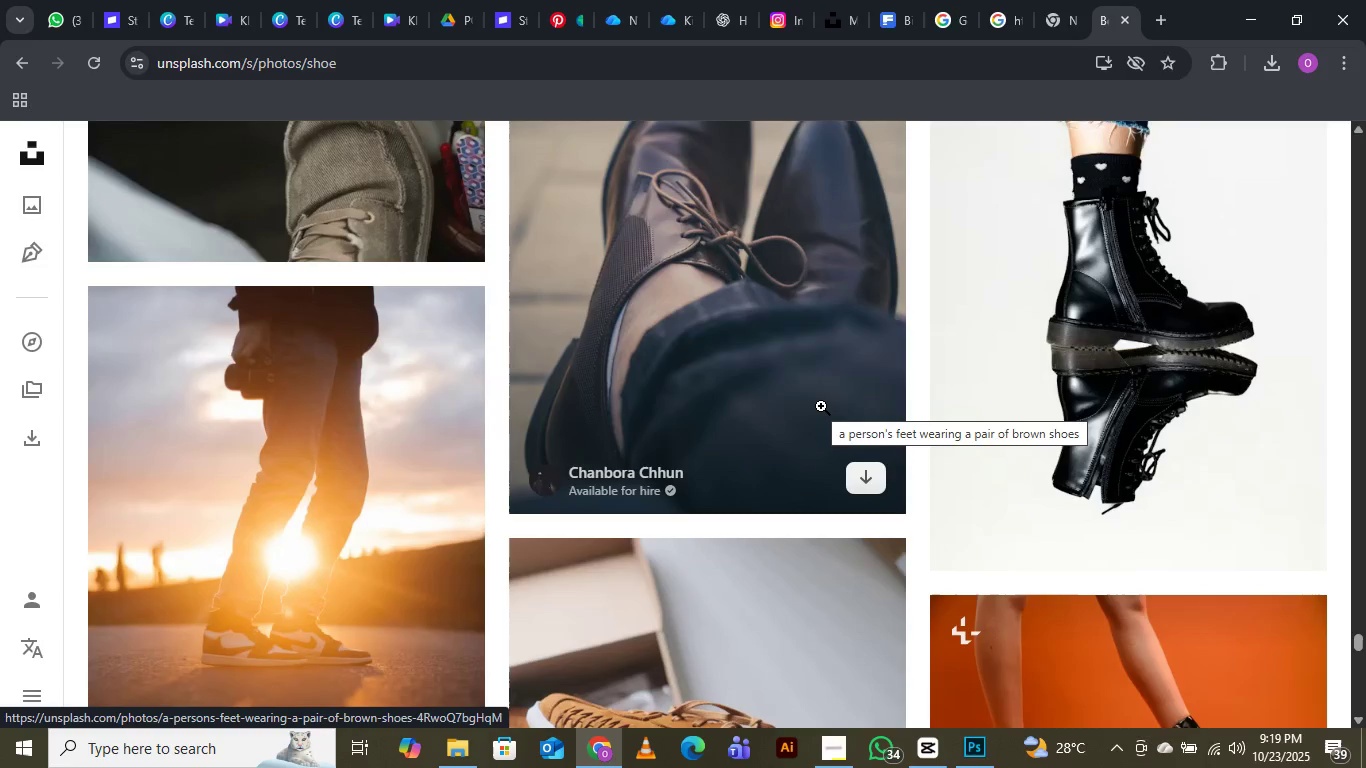 
scroll: coordinate [821, 406], scroll_direction: down, amount: 17.0
 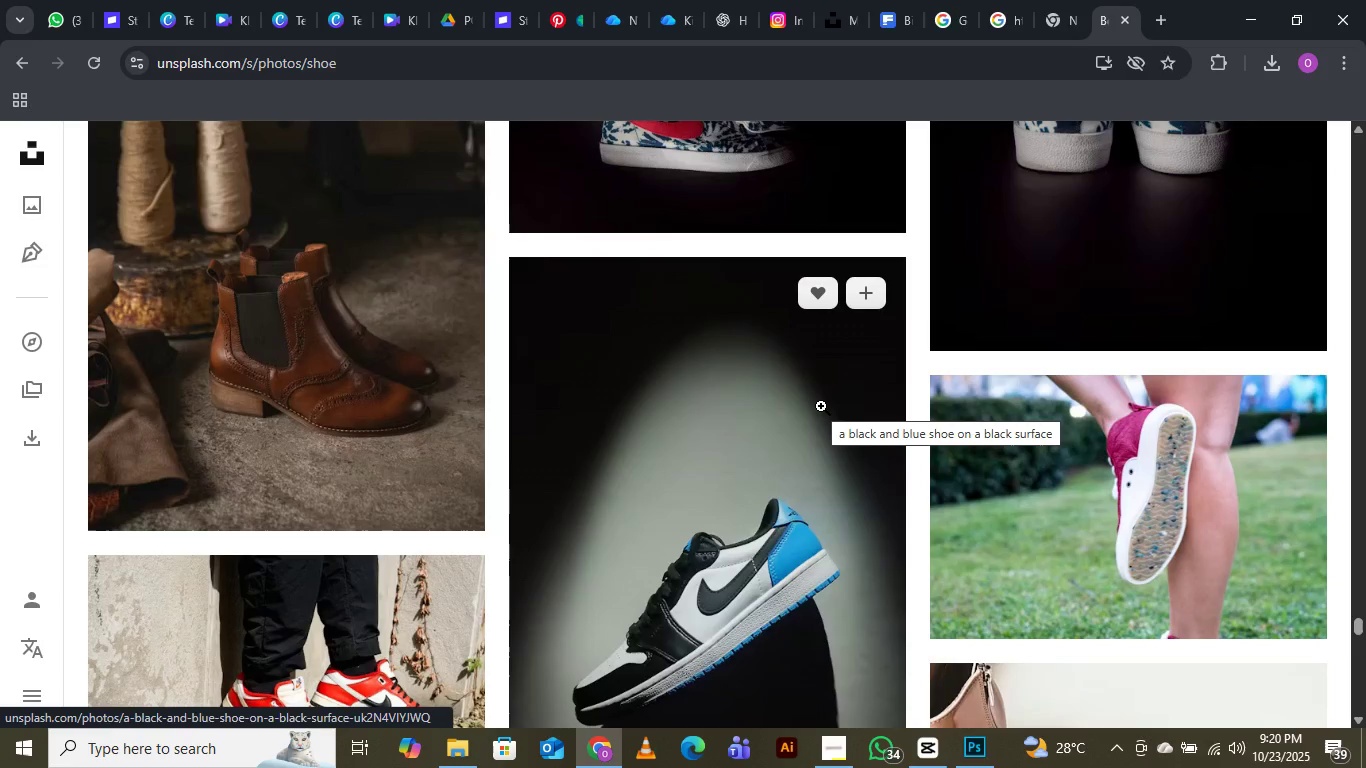 
scroll: coordinate [779, 380], scroll_direction: down, amount: 10.0
 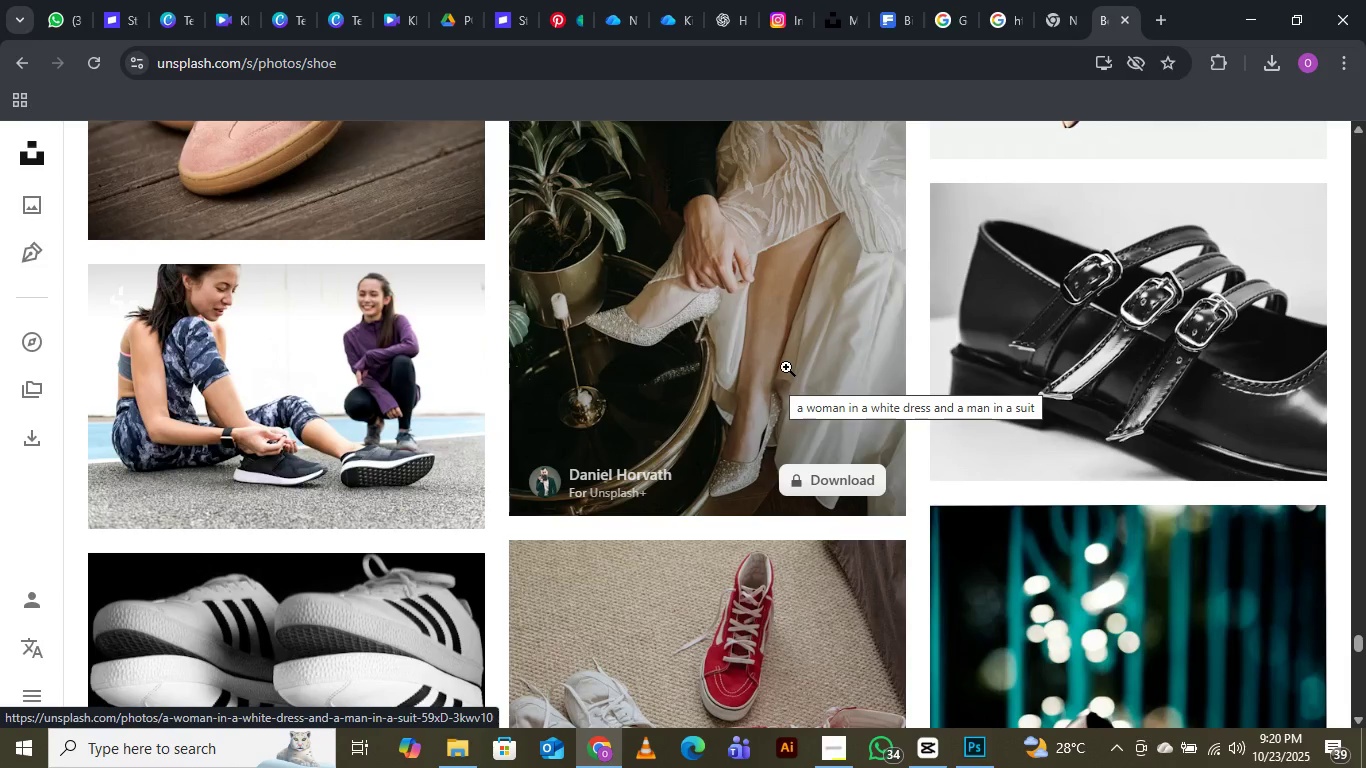 
wait(5.53)
 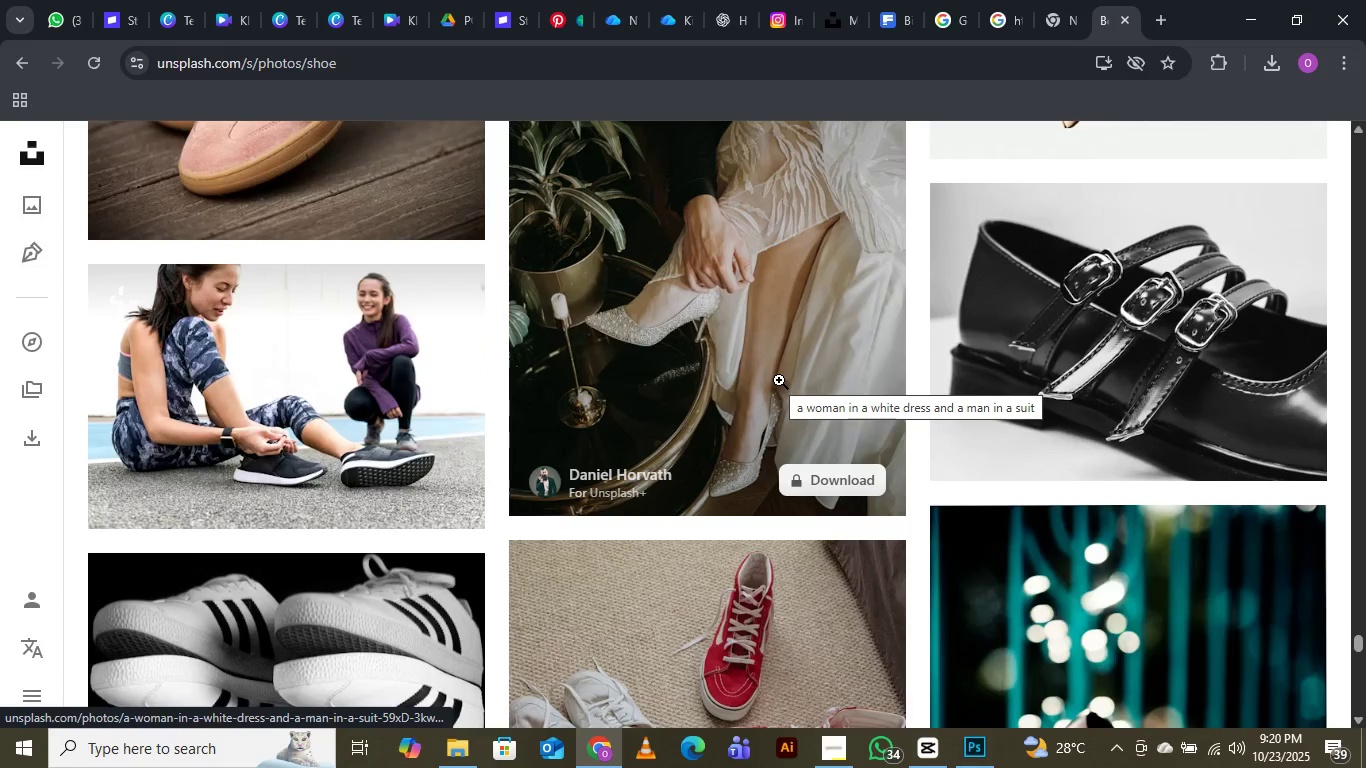 
scroll: coordinate [716, 389], scroll_direction: down, amount: 3.0
 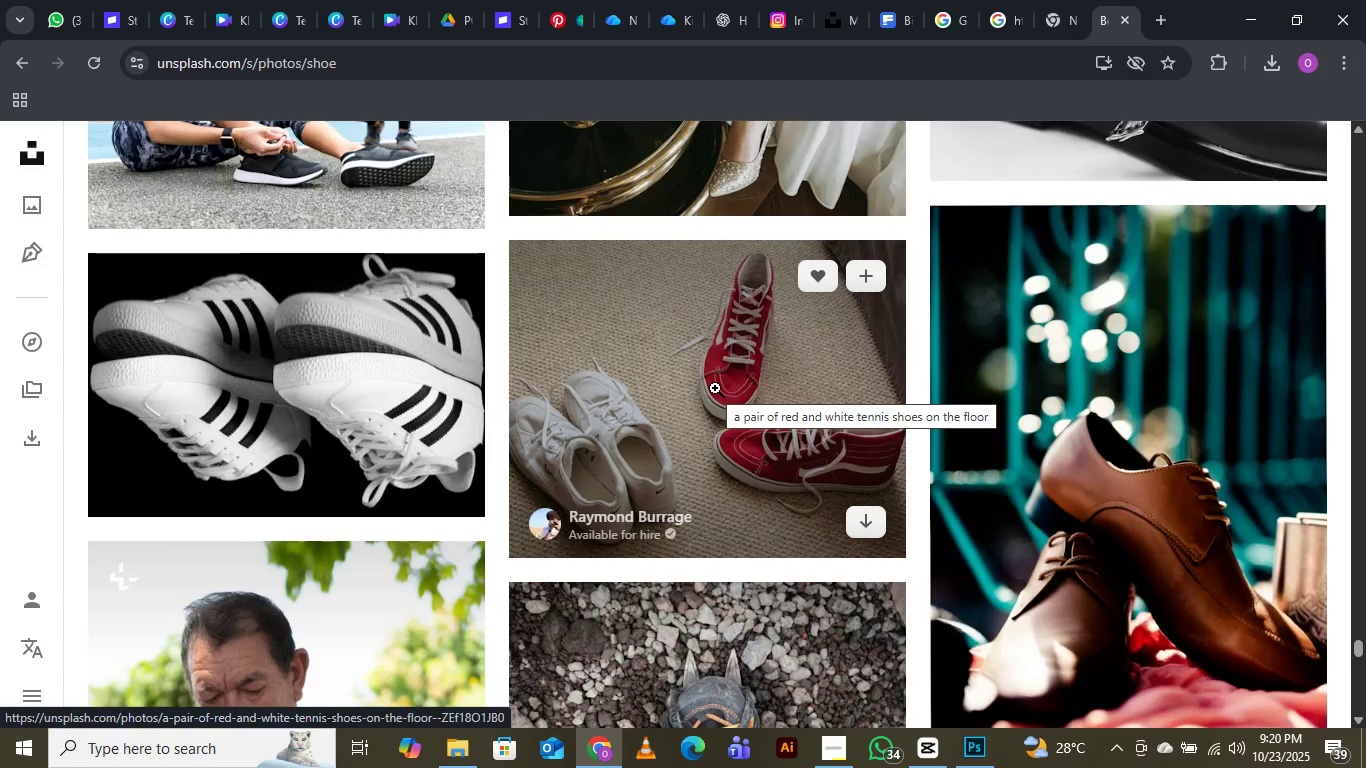 
wait(6.0)
 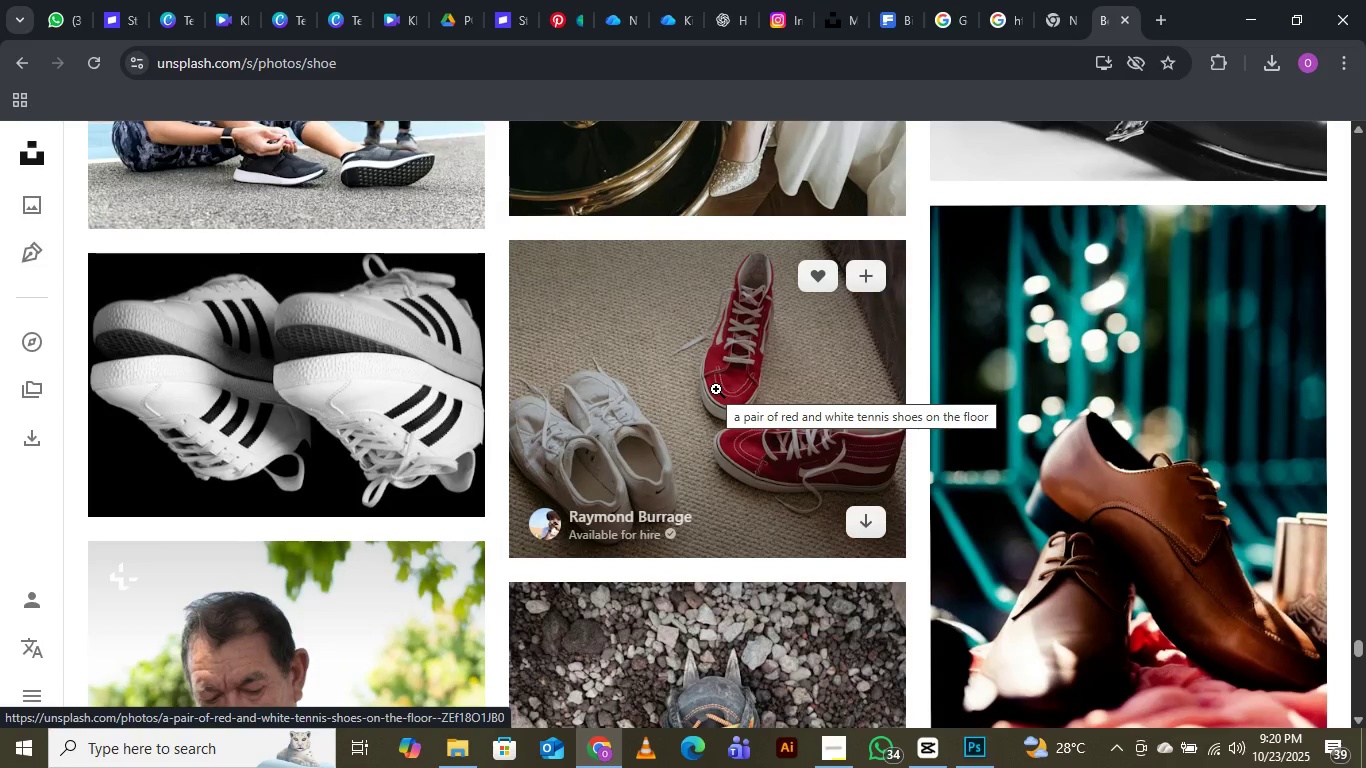 
scroll: coordinate [734, 345], scroll_direction: down, amount: 17.0
 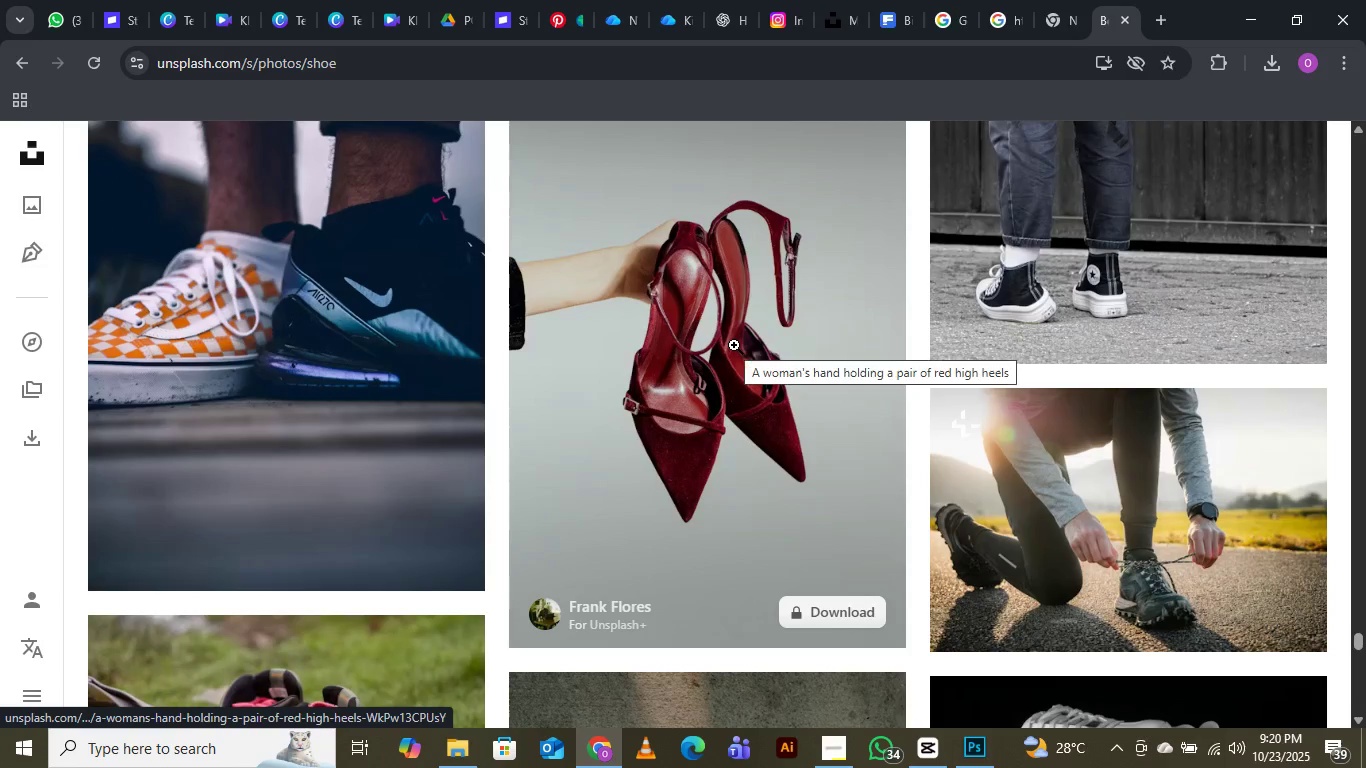 
scroll: coordinate [734, 345], scroll_direction: down, amount: 14.0
 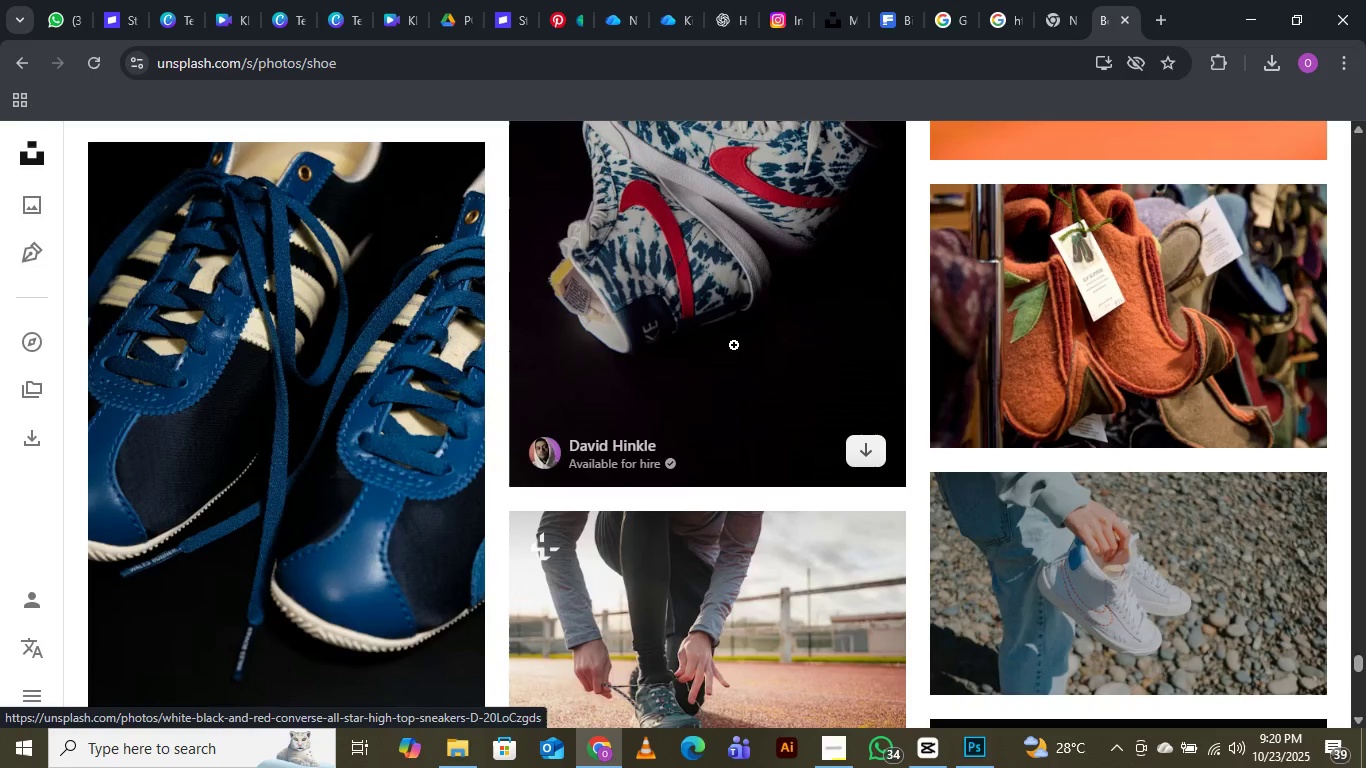 
scroll: coordinate [734, 345], scroll_direction: down, amount: 13.0
 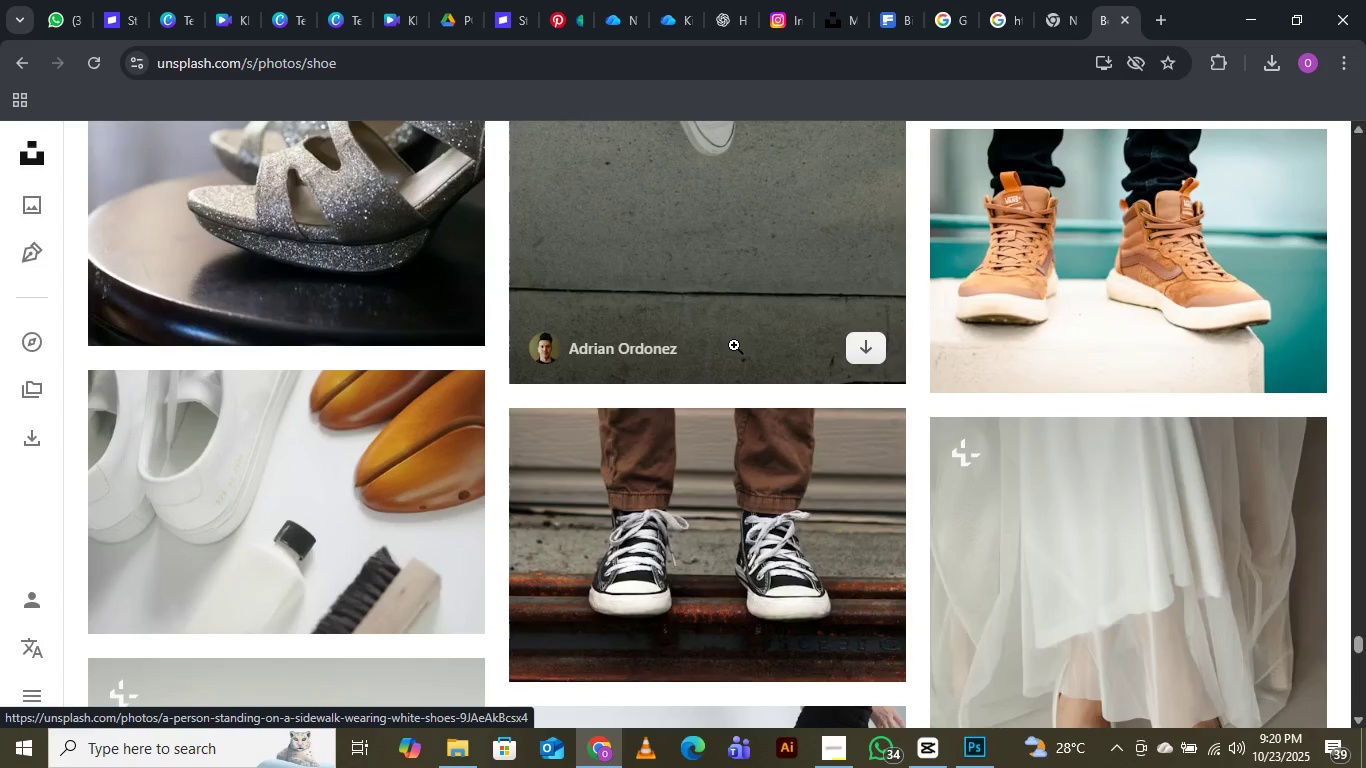 
scroll: coordinate [734, 345], scroll_direction: down, amount: 2.0
 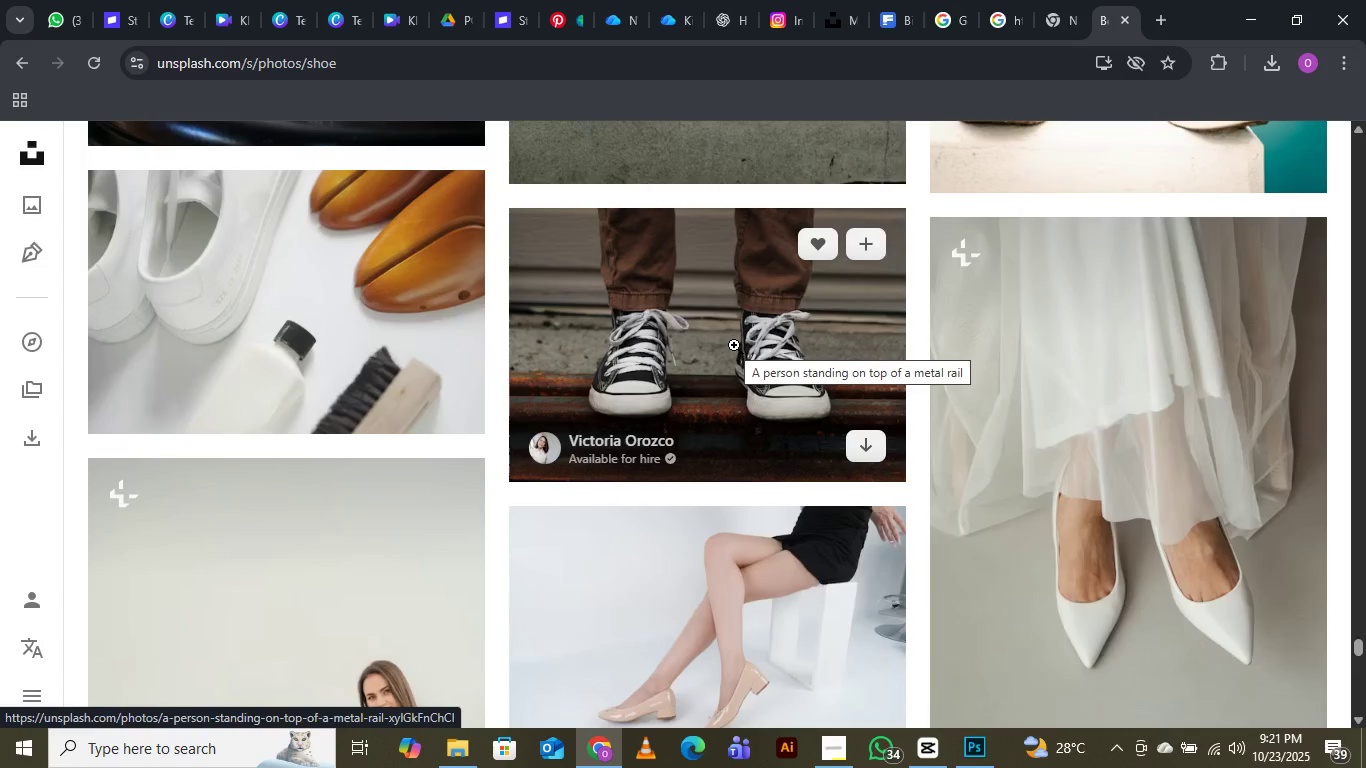 
wait(5.33)
 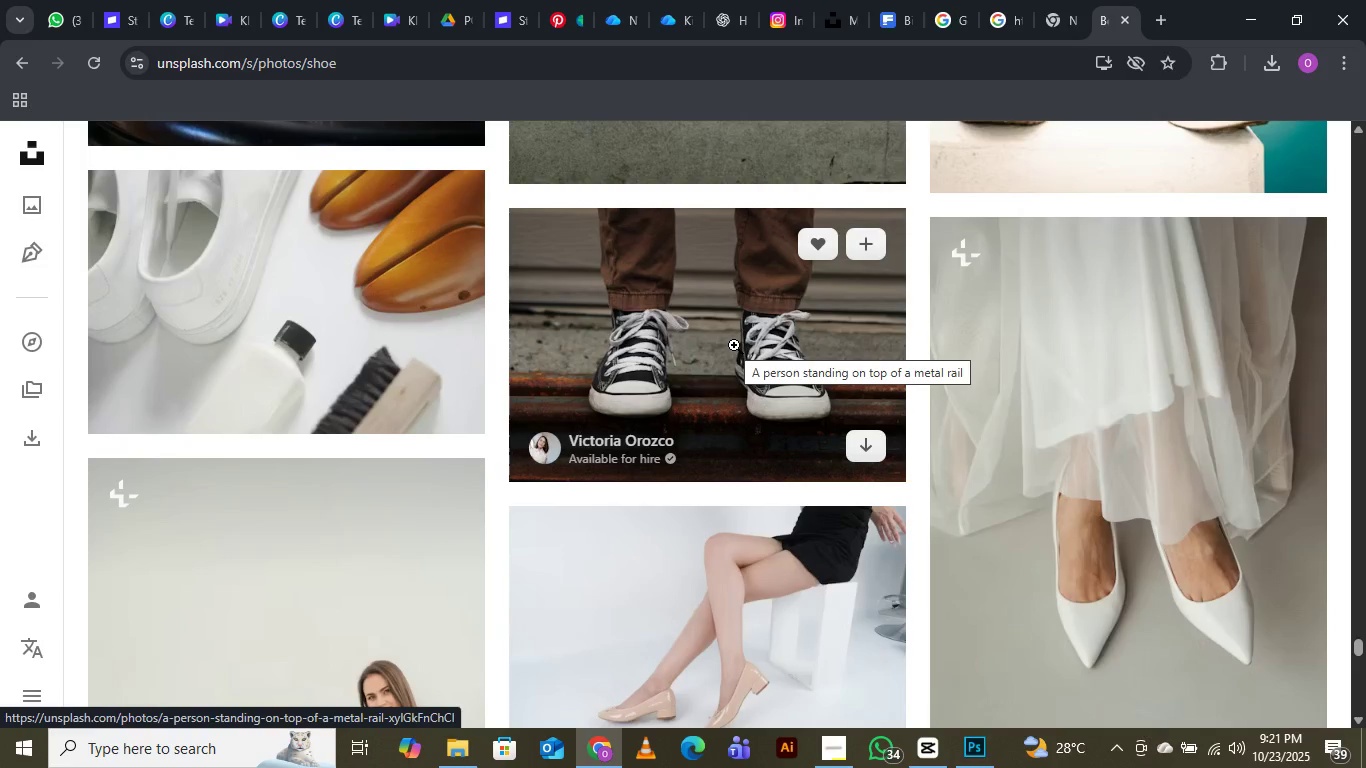 
scroll: coordinate [734, 345], scroll_direction: down, amount: 7.0
 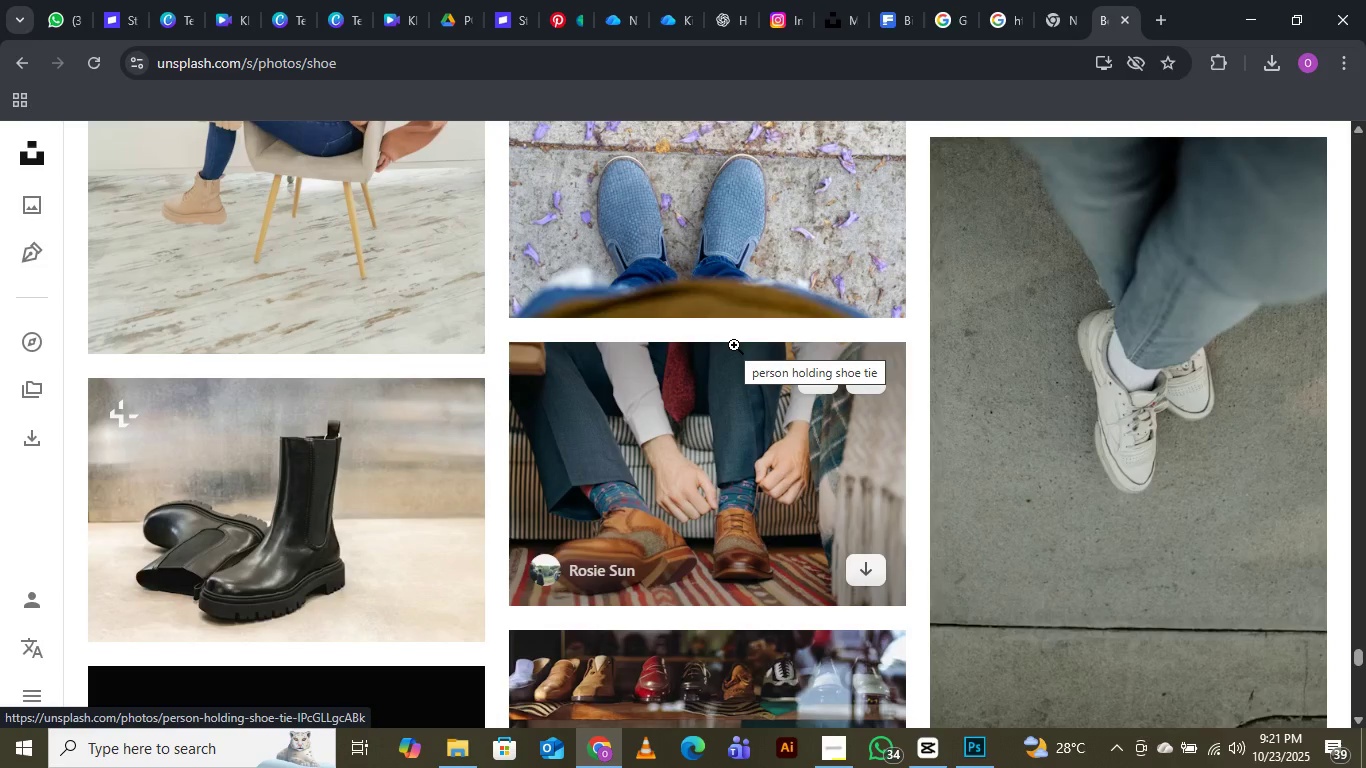 
wait(5.01)
 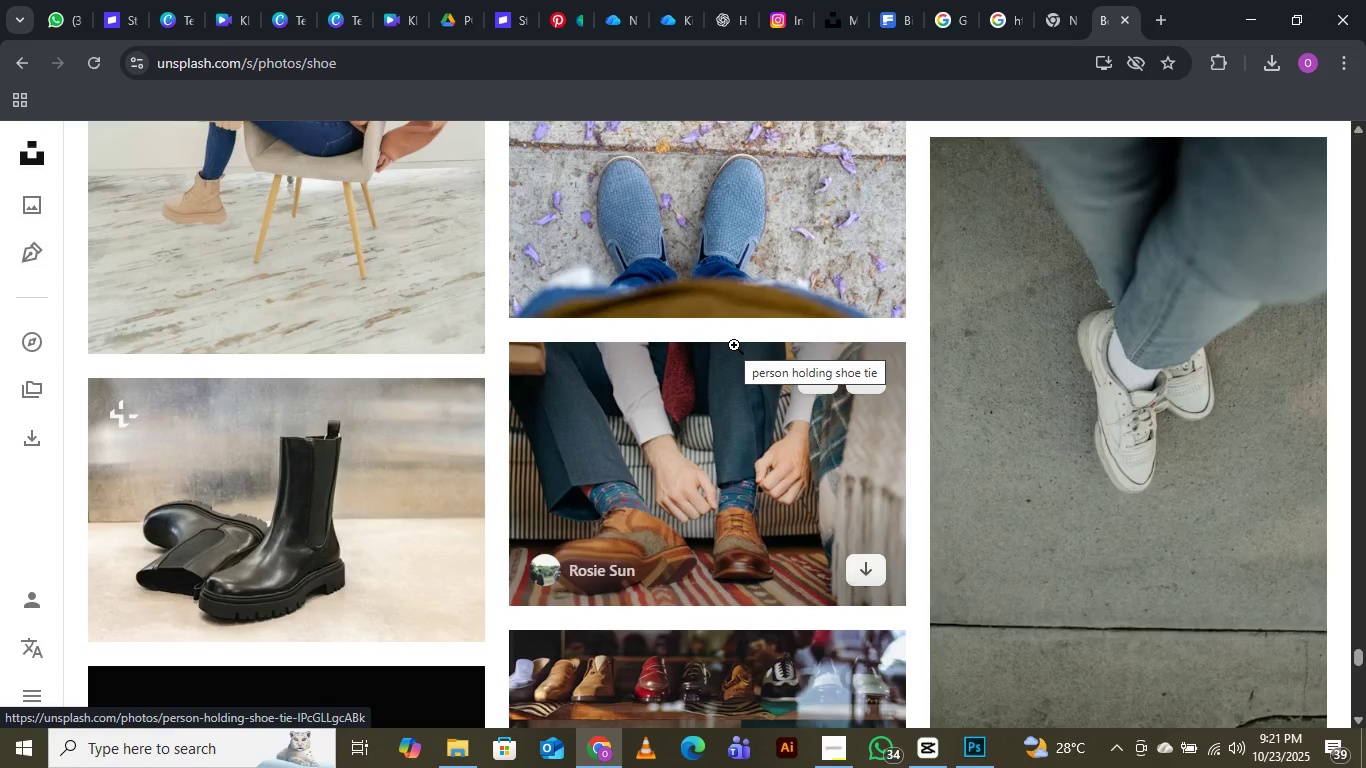 
scroll: coordinate [734, 345], scroll_direction: down, amount: 5.0
 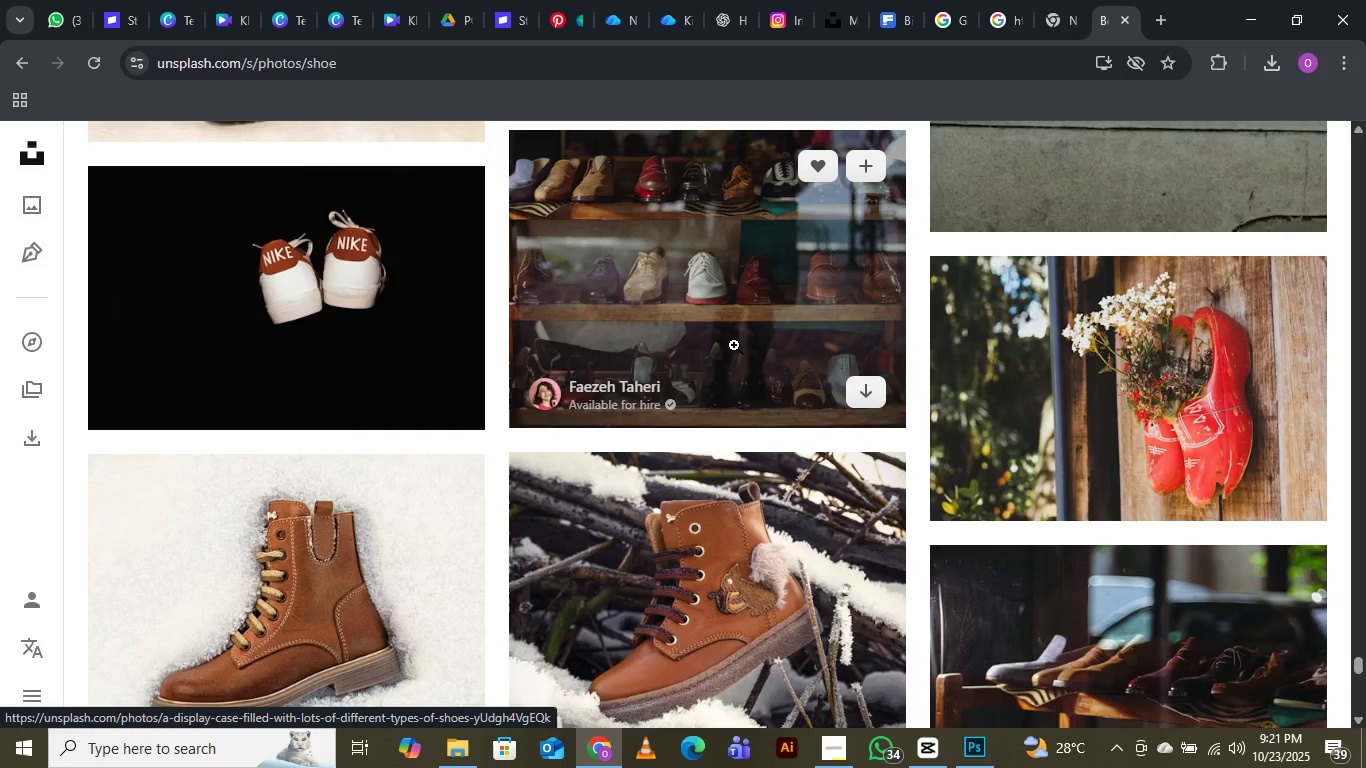 
wait(5.07)
 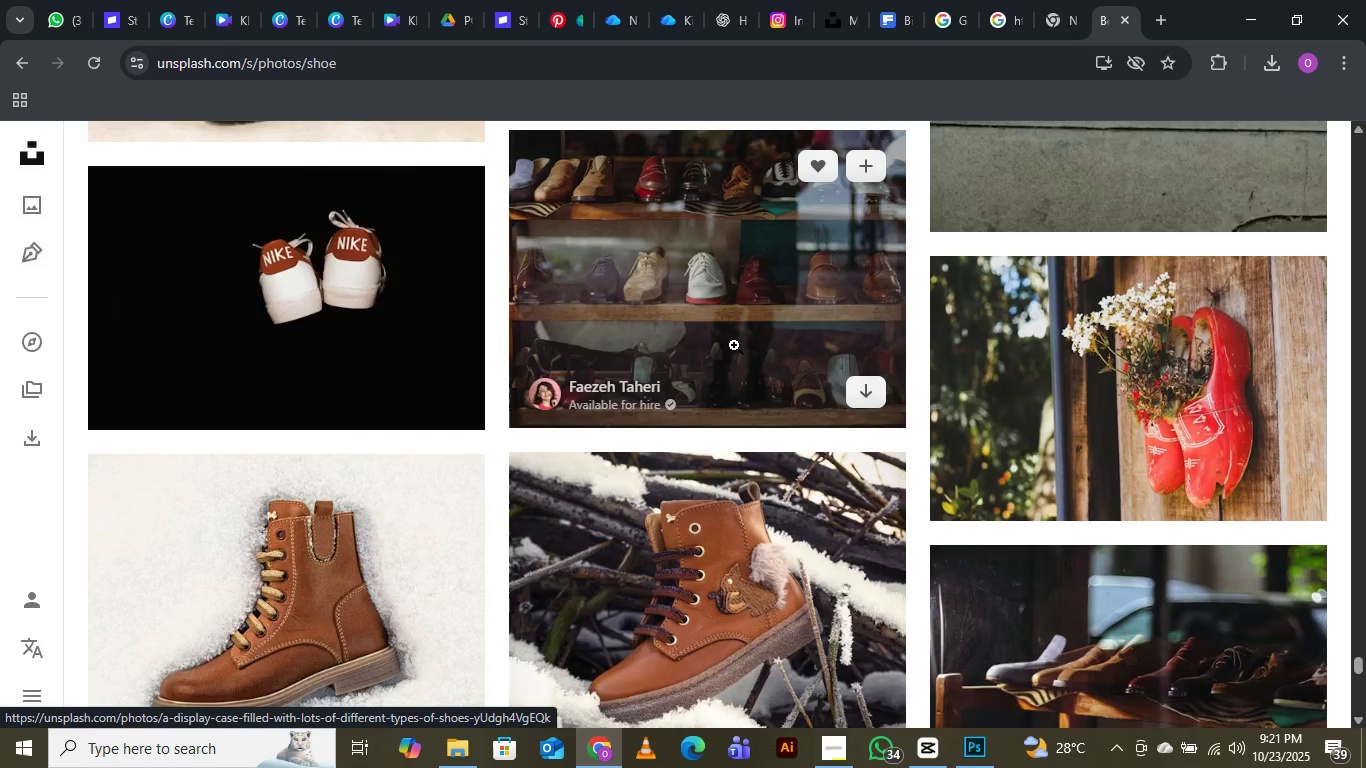 
scroll: coordinate [733, 370], scroll_direction: down, amount: 3.0
 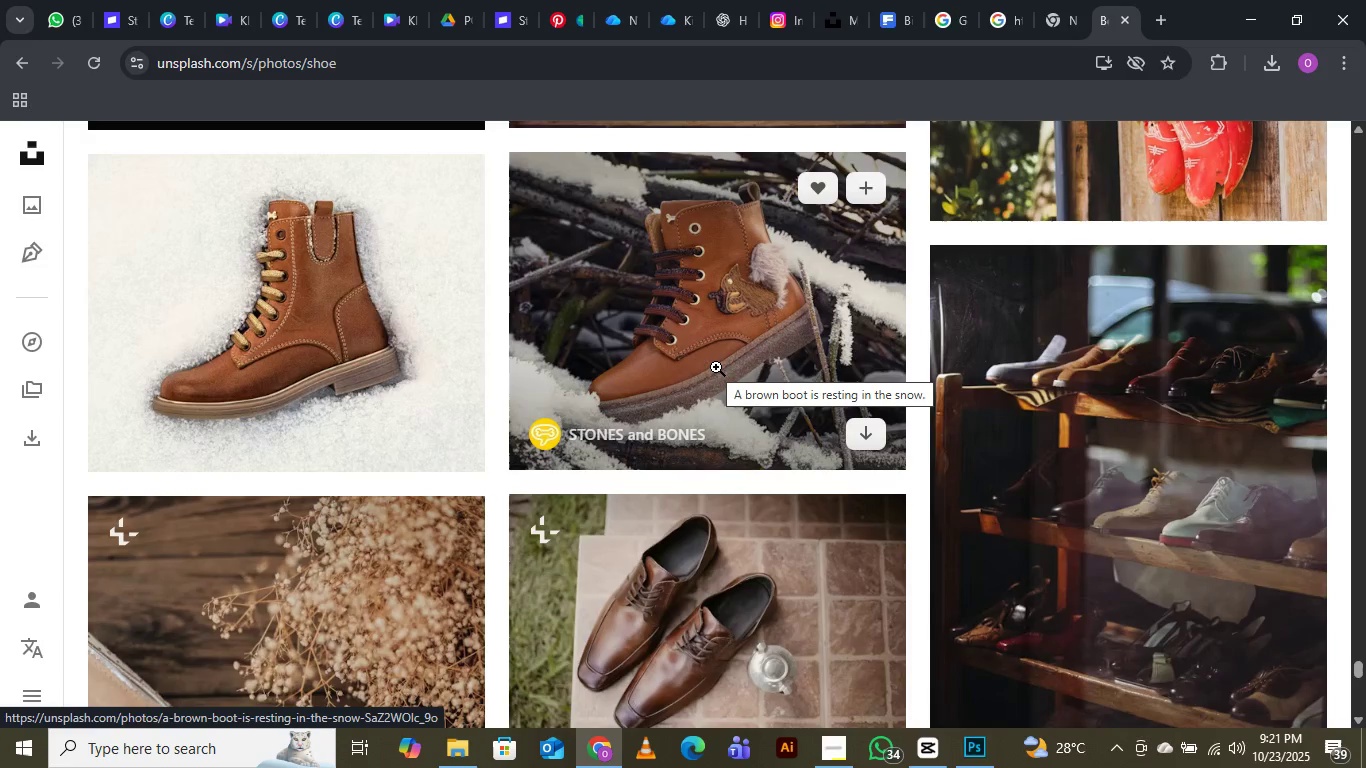 
scroll: coordinate [649, 367], scroll_direction: up, amount: 3.0
 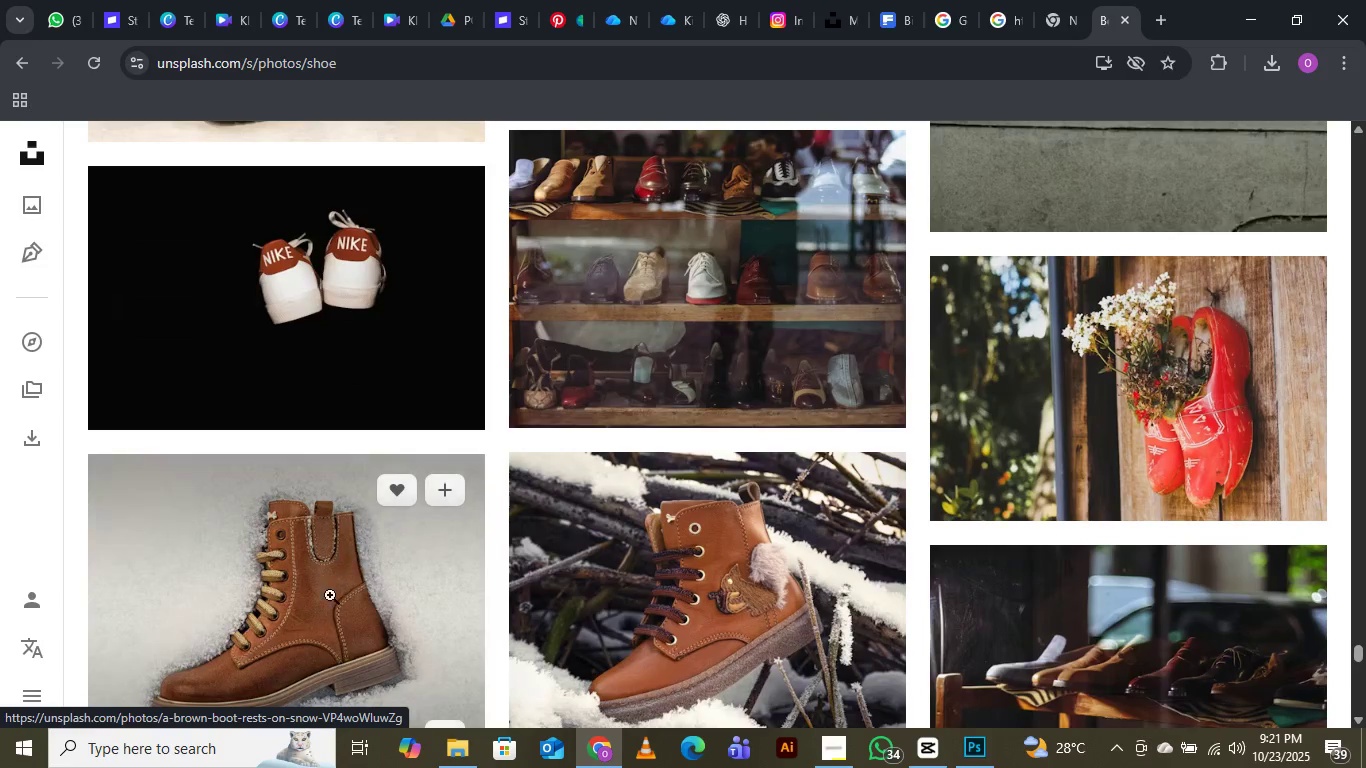 
scroll: coordinate [698, 431], scroll_direction: down, amount: 13.0
 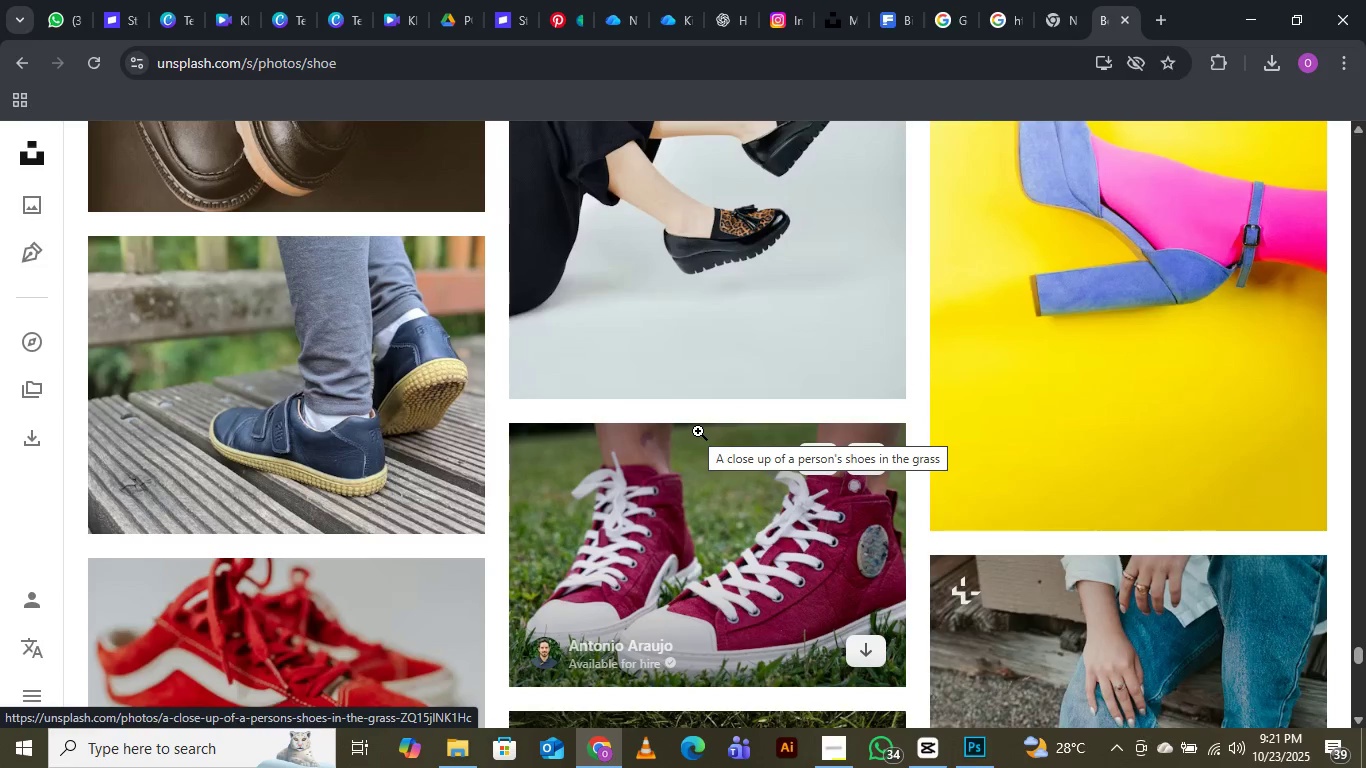 
scroll: coordinate [698, 431], scroll_direction: down, amount: 10.0